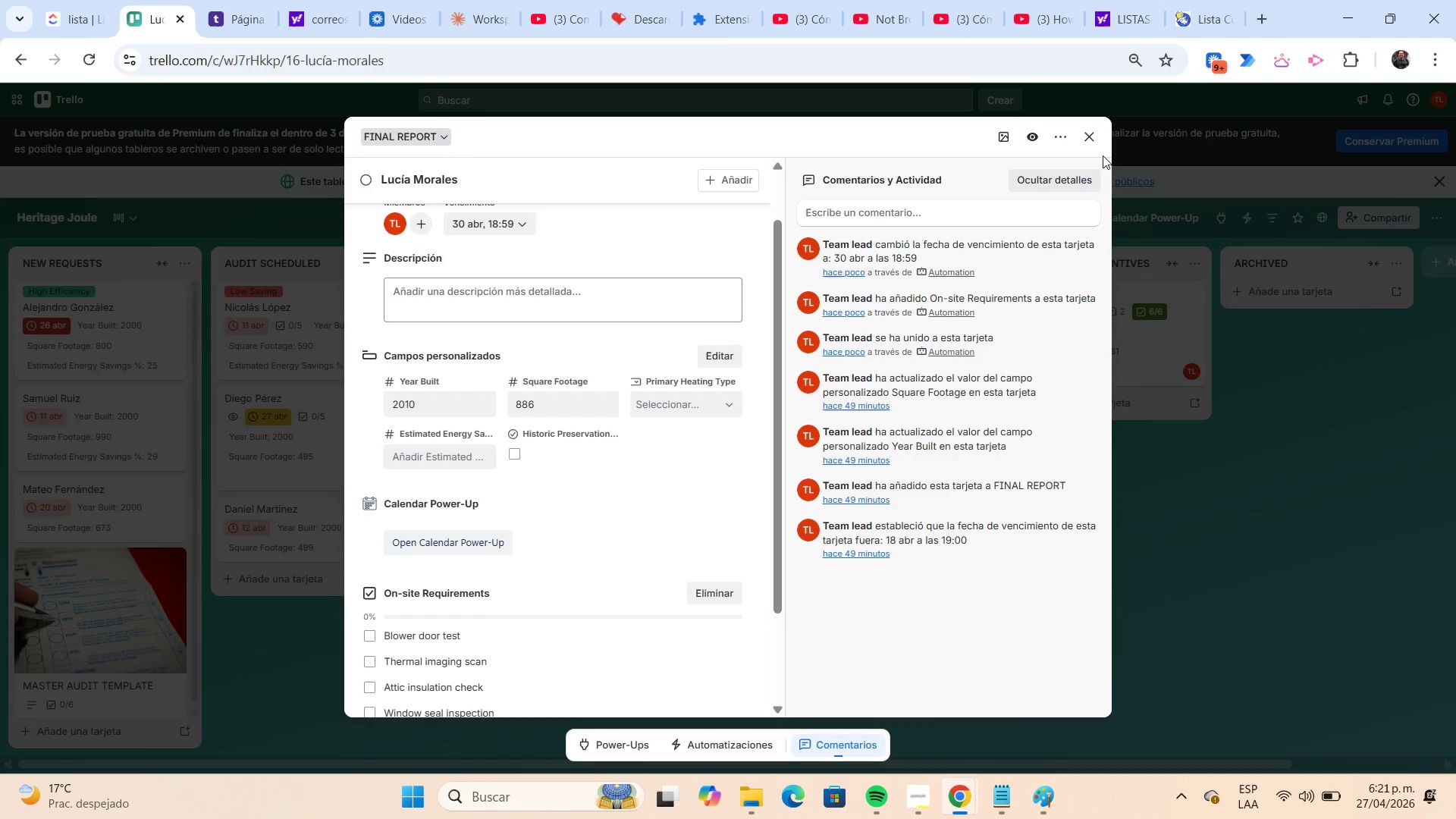 
left_click([1094, 142])
 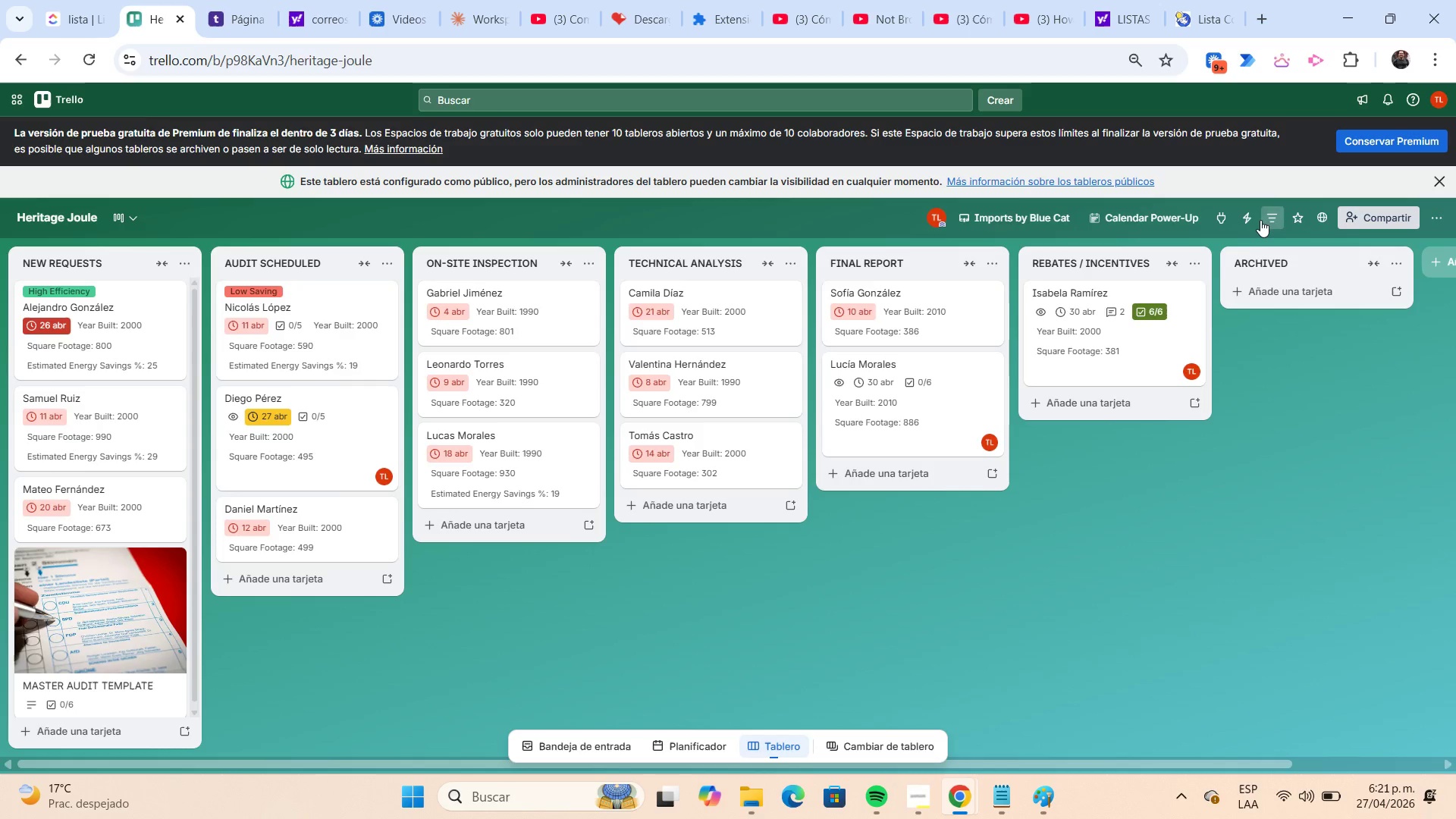 
left_click([1253, 217])
 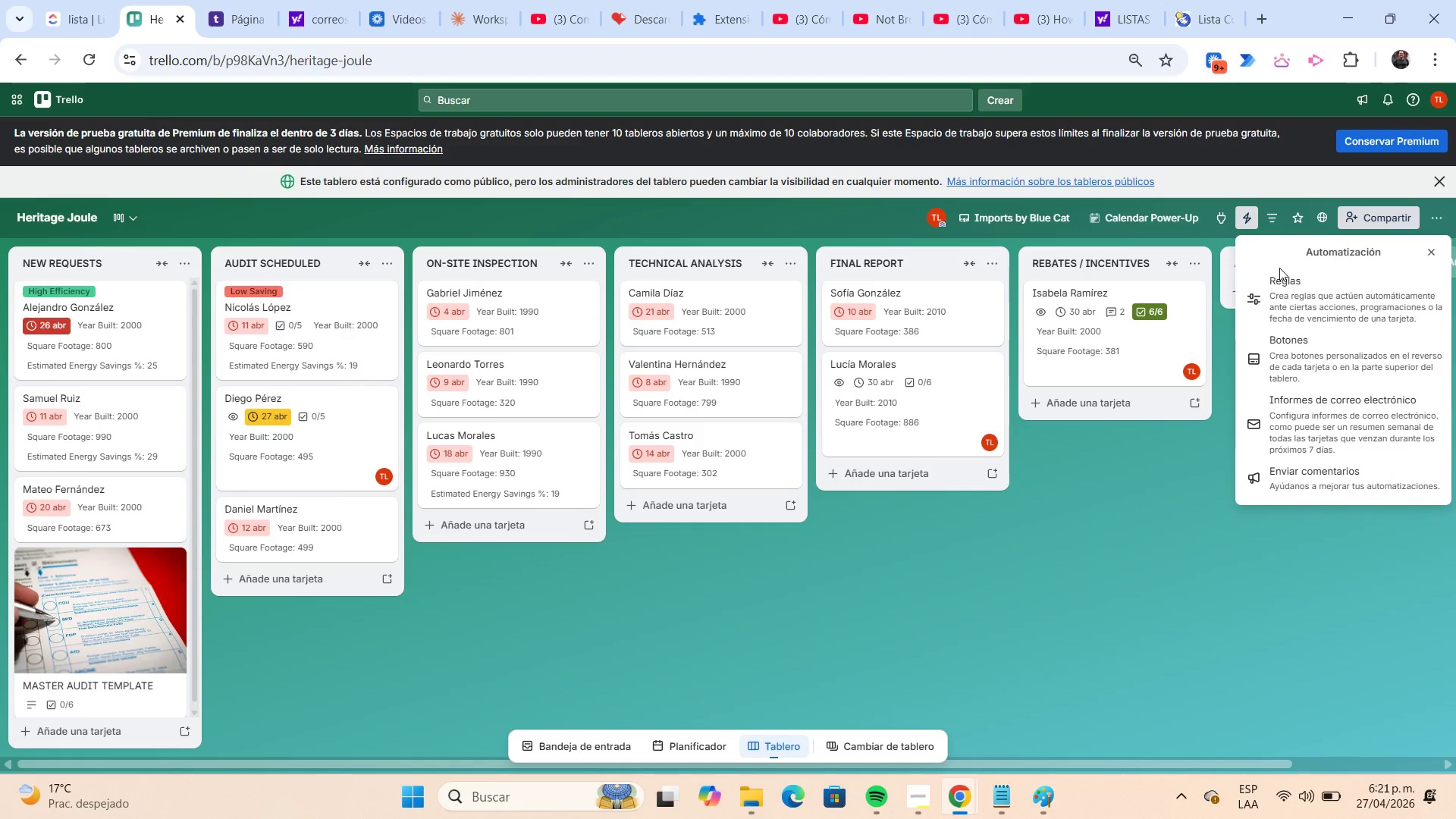 
left_click([1290, 297])
 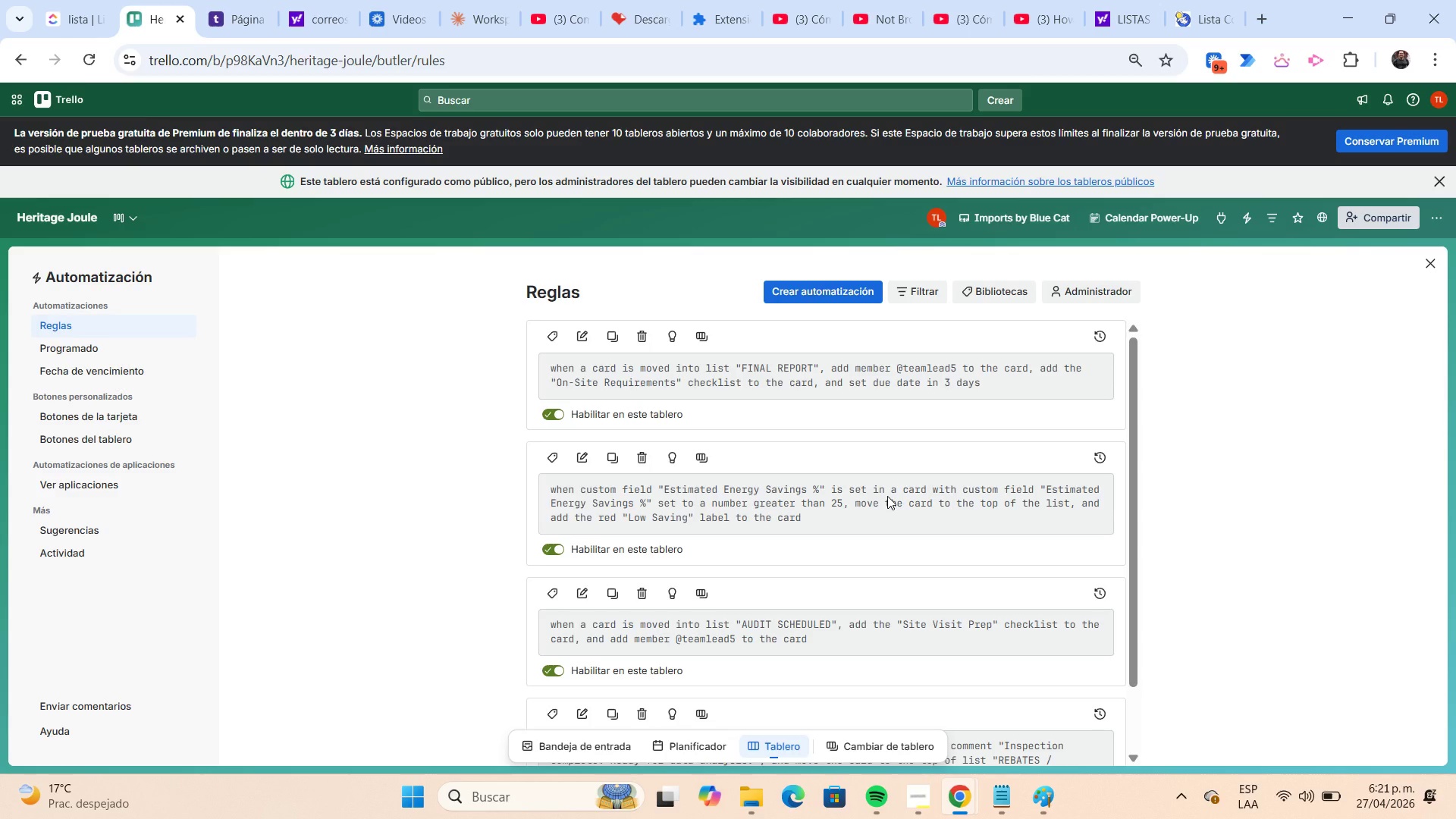 
wait(12.97)
 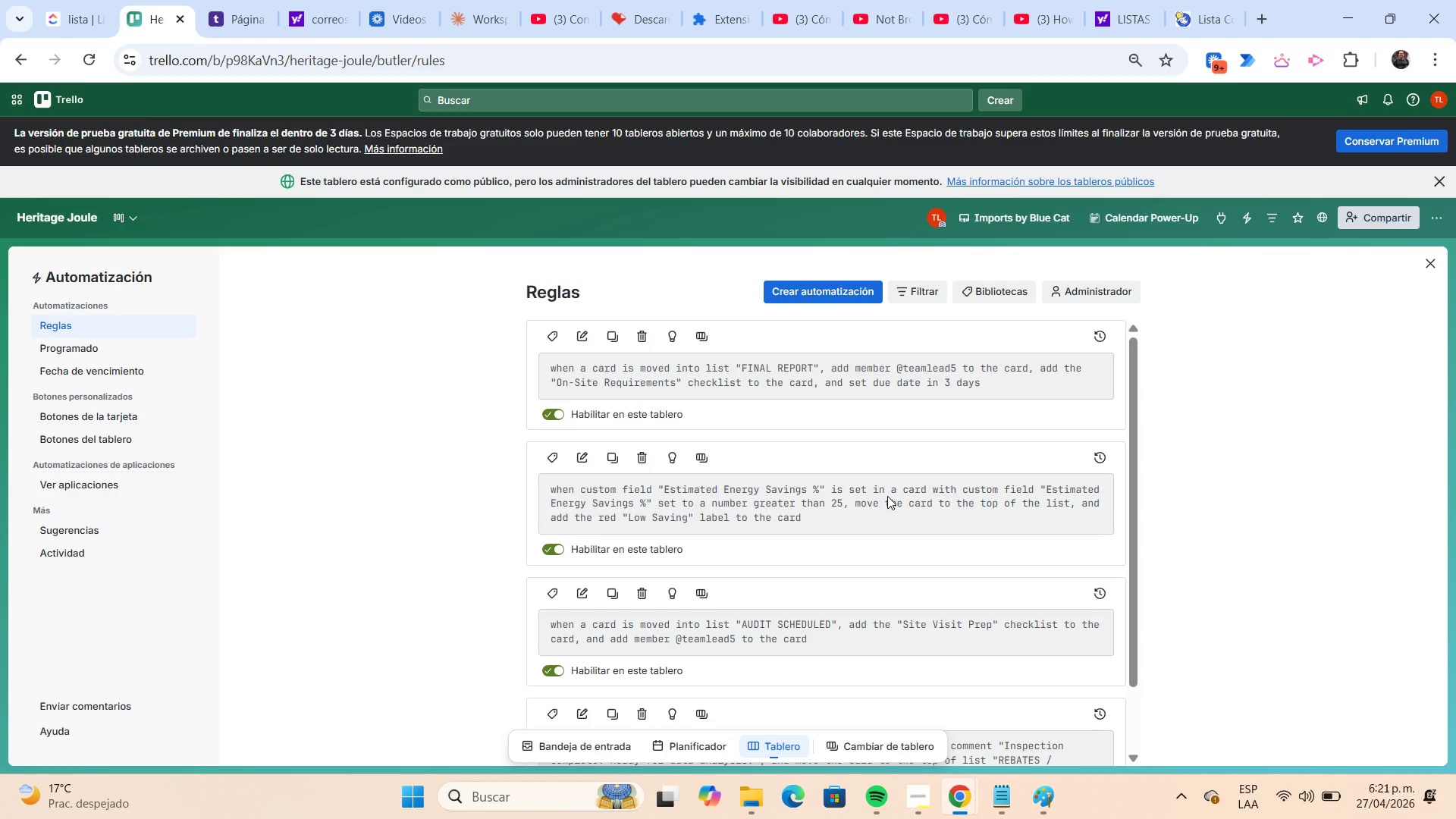 
left_click([1423, 268])
 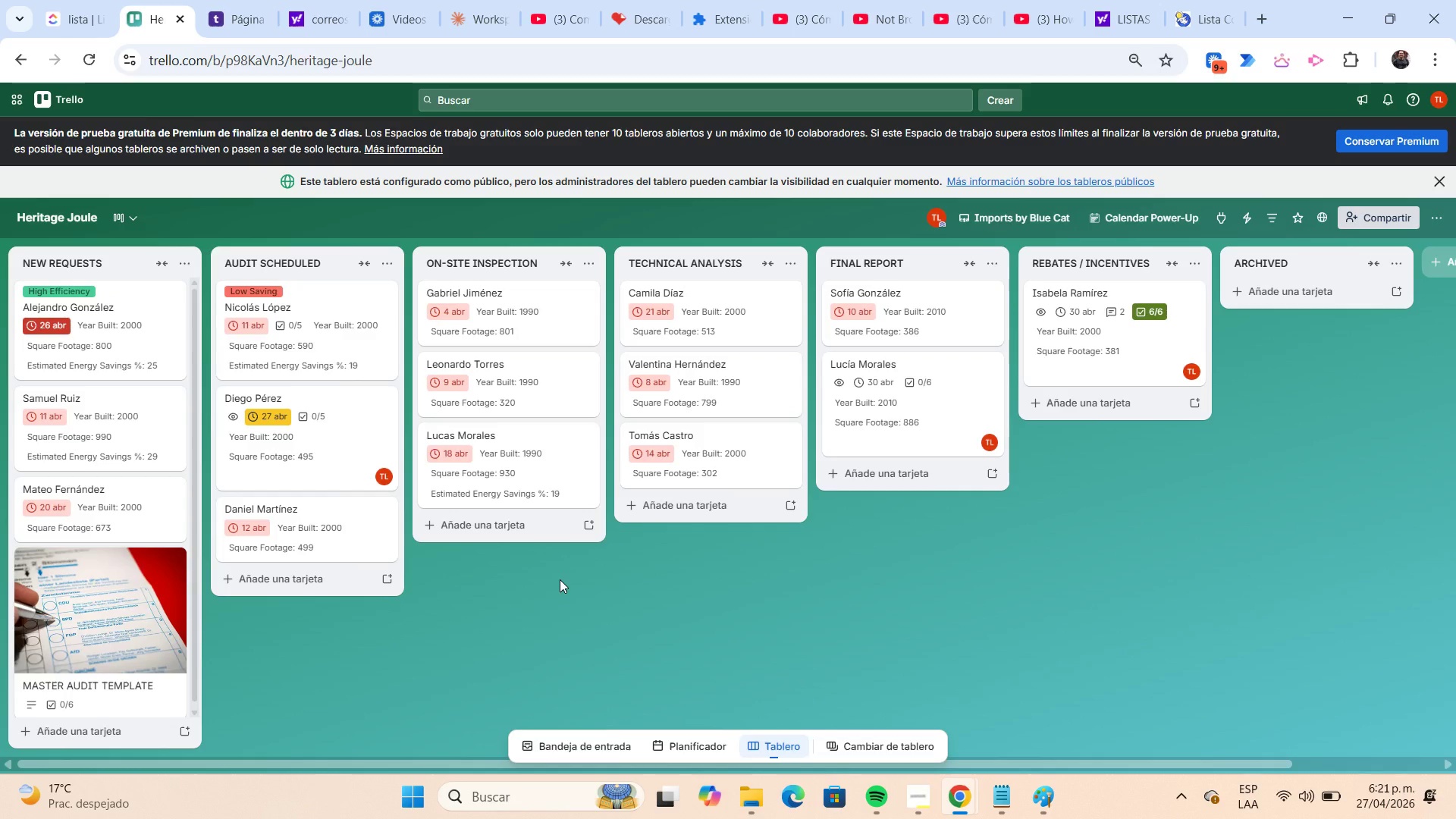 
wait(9.97)
 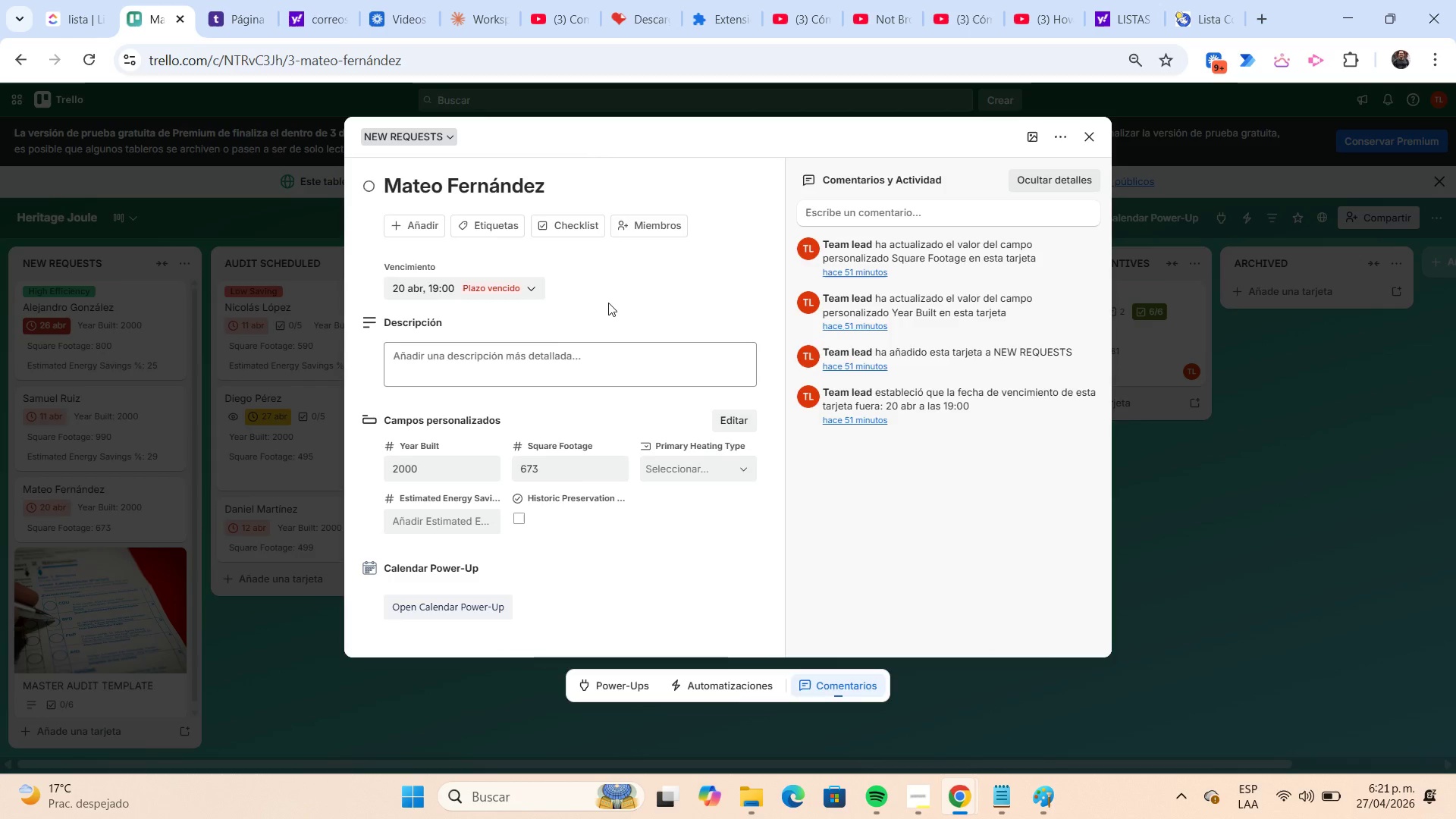 
key(Meta+Shift+S)
 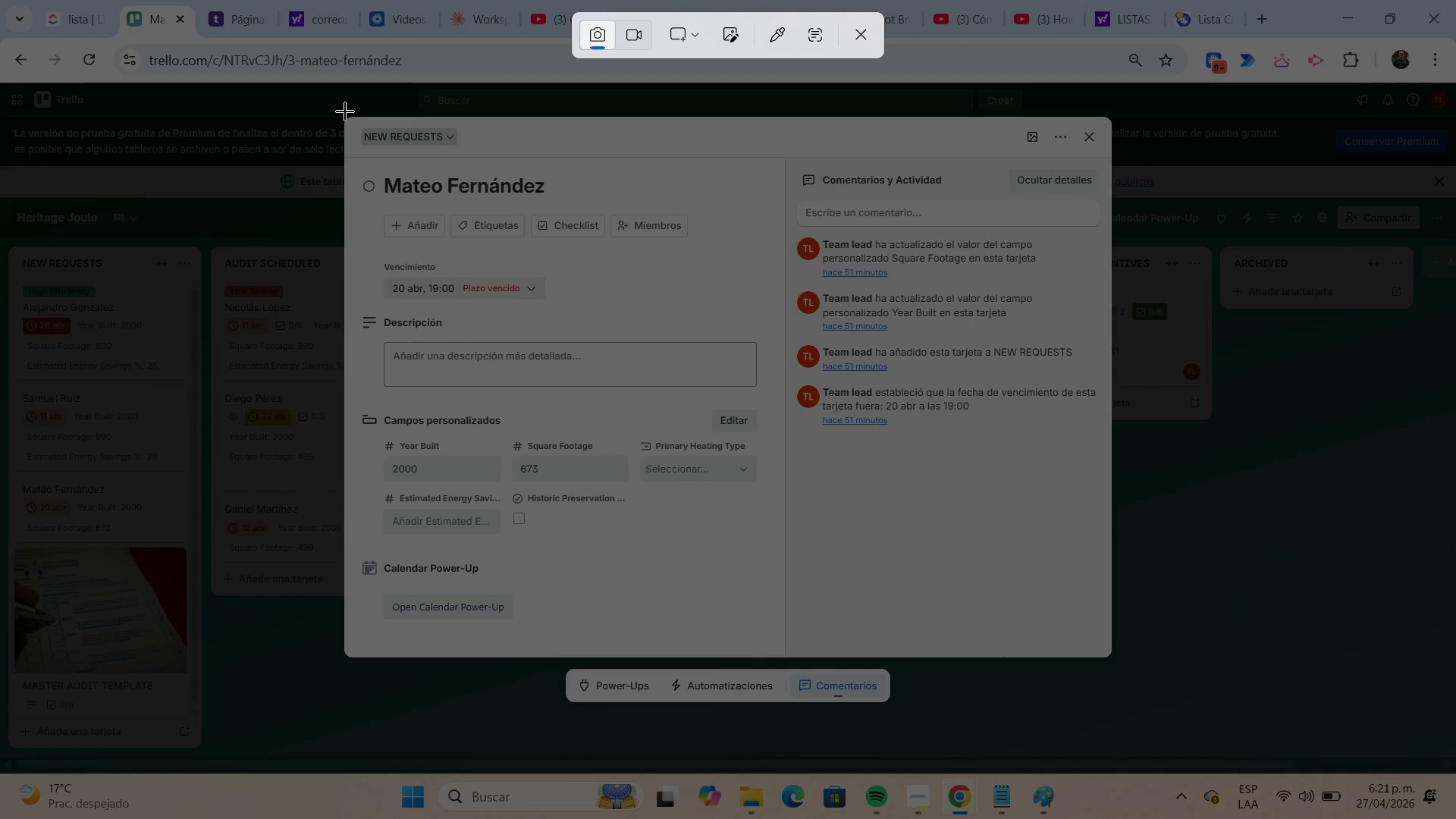 
left_click_drag(start_coordinate=[345, 116], to_coordinate=[1113, 653])
 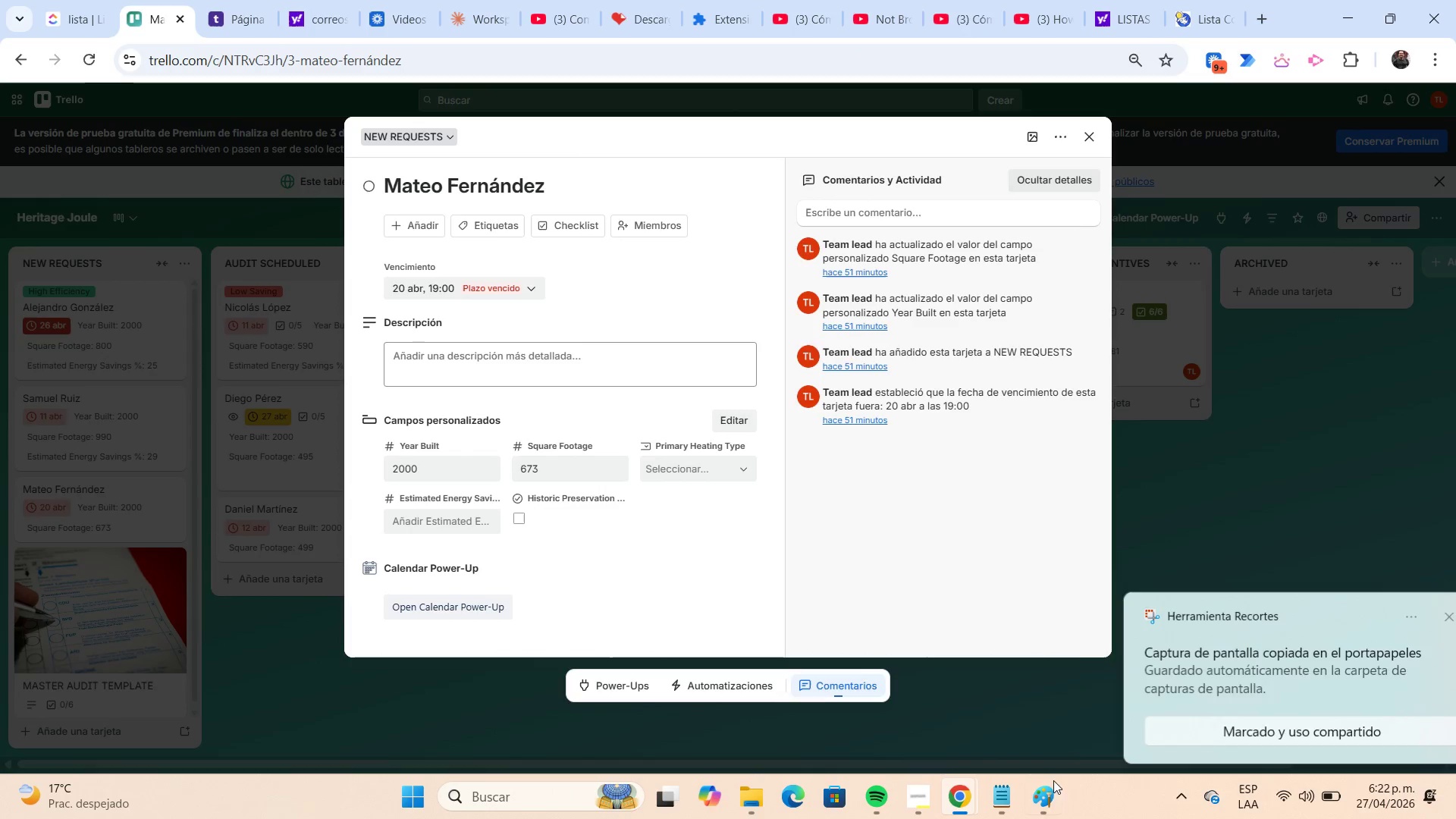 
left_click([1040, 800])
 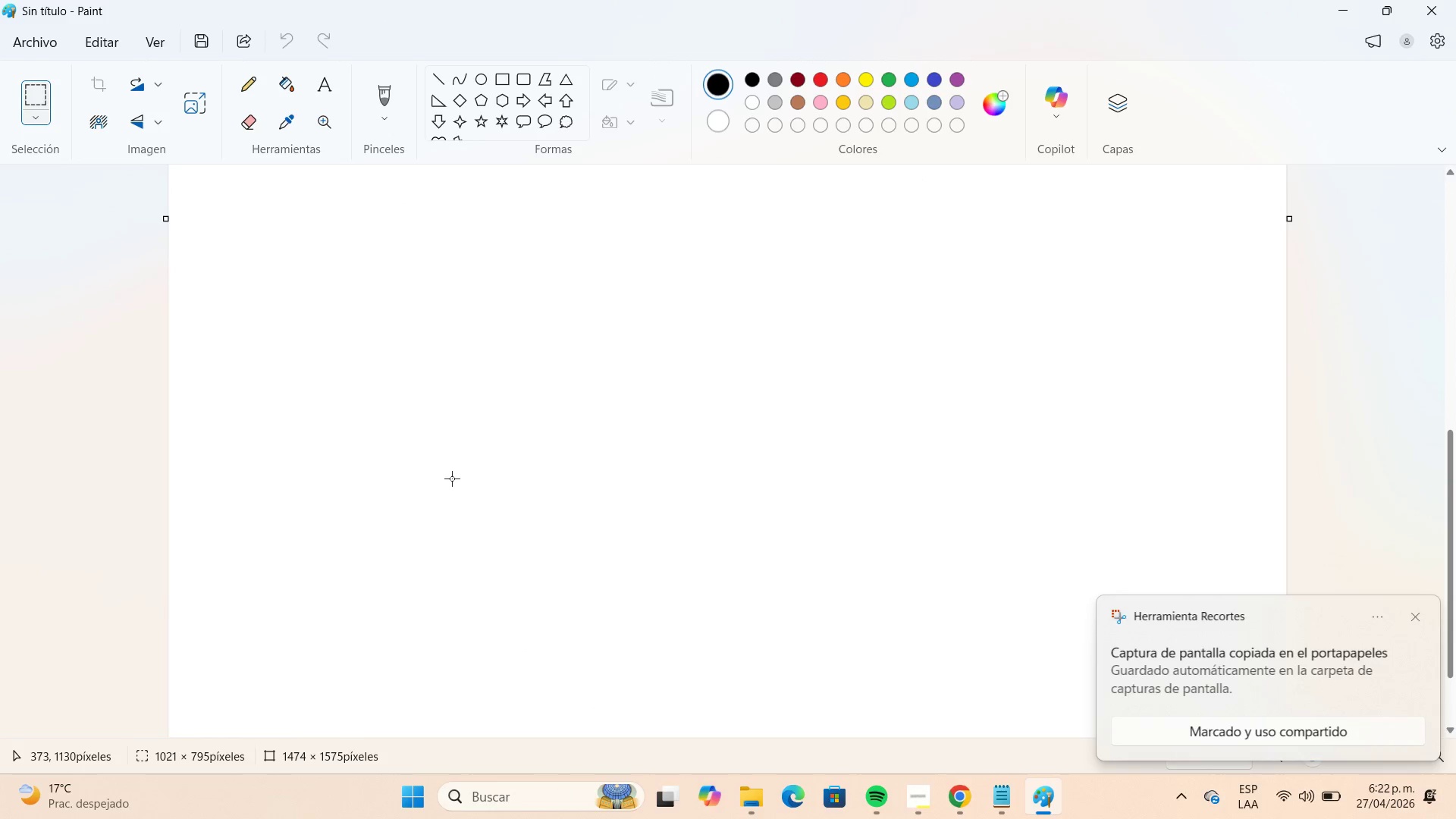 
key(Control+V)
 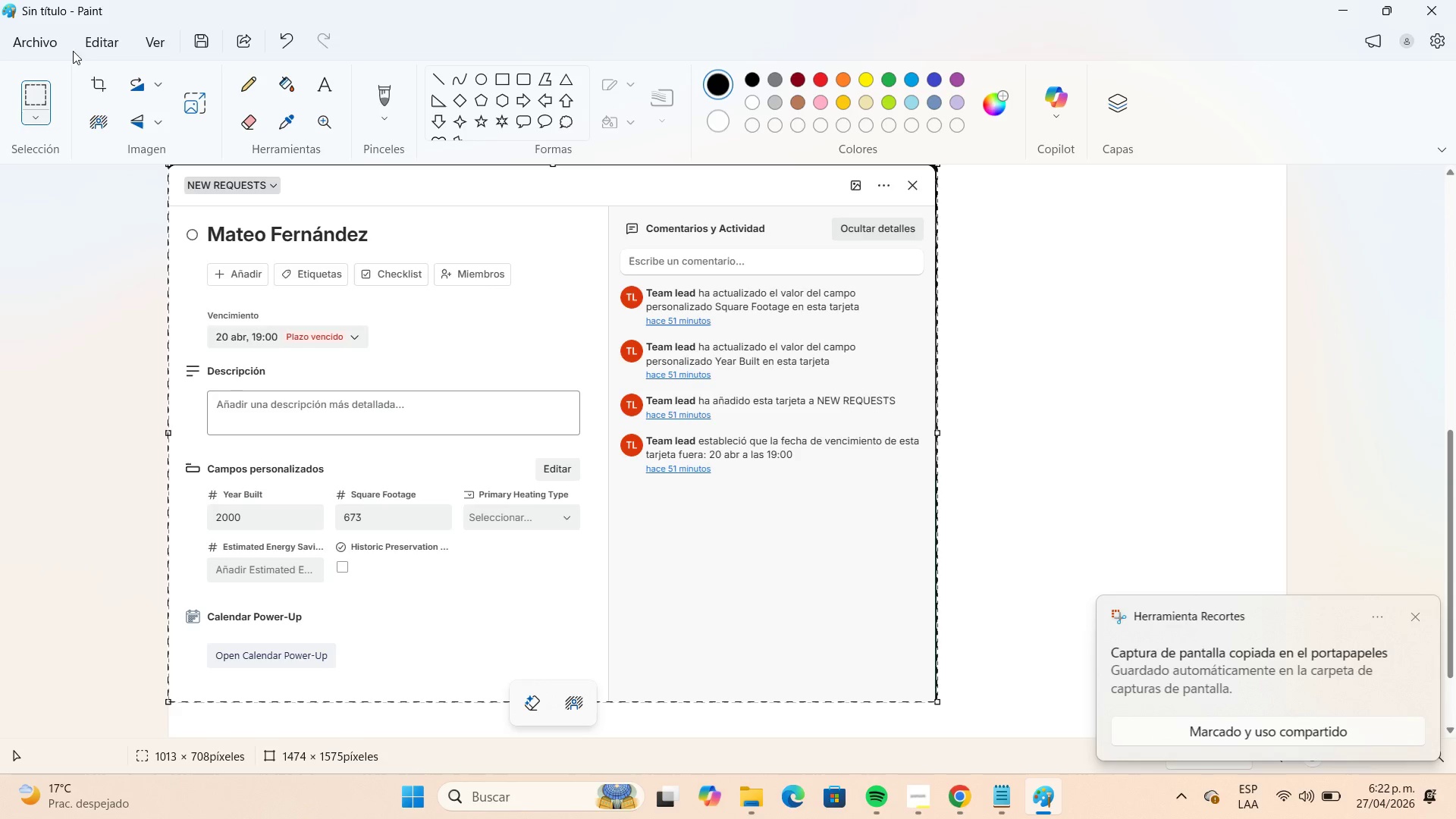 
left_click([58, 43])
 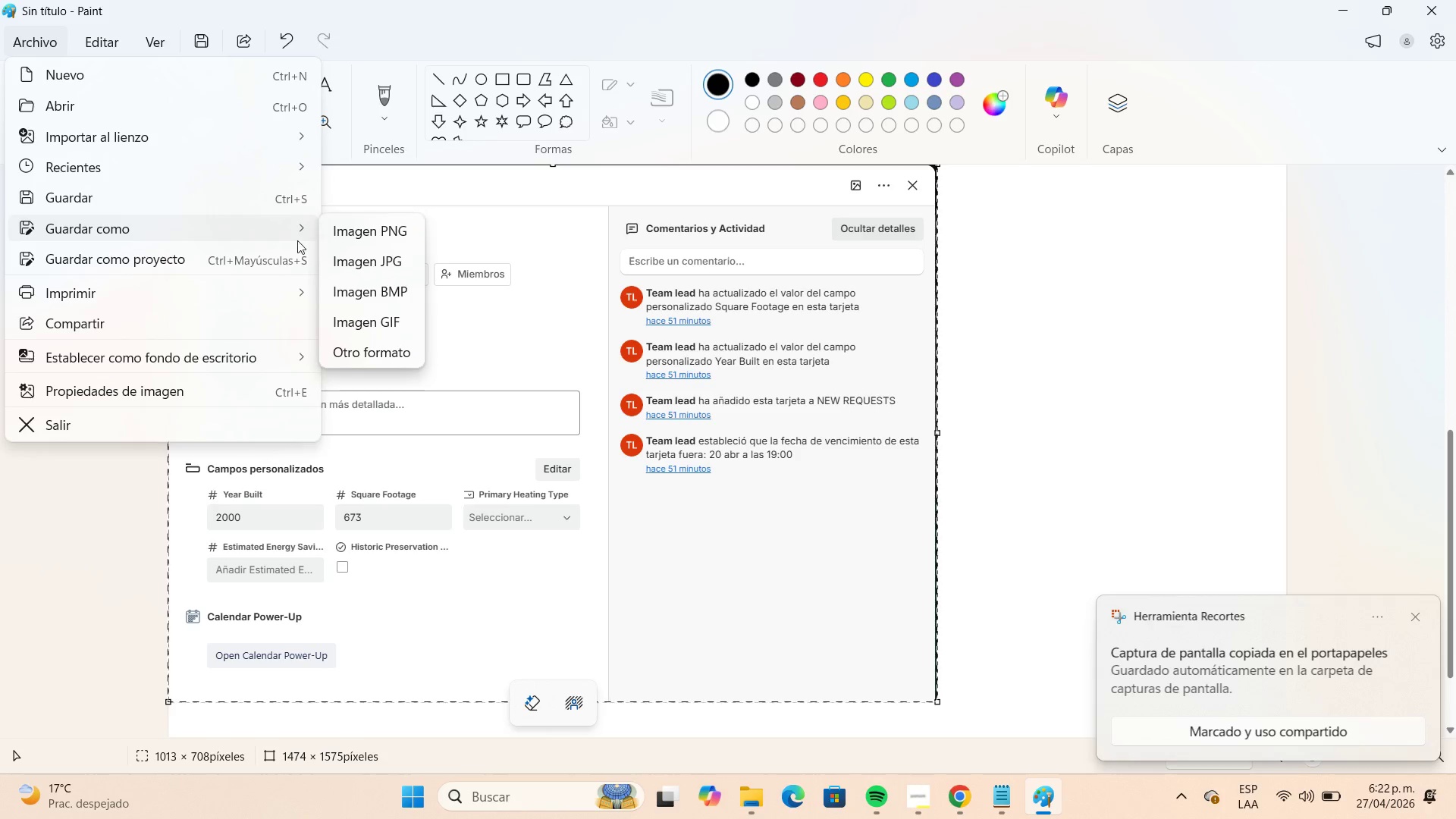 
left_click([392, 262])
 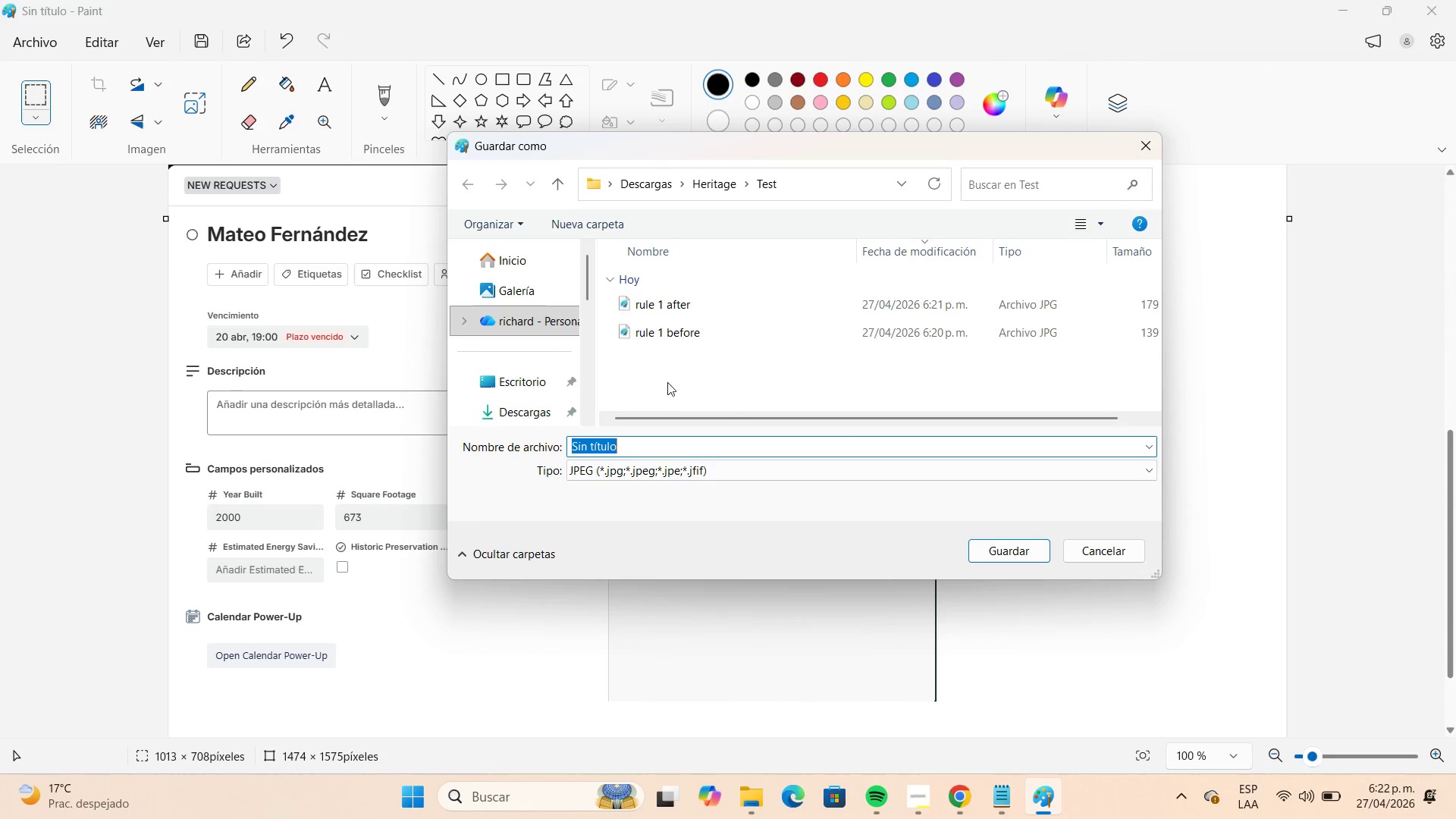 
left_click([683, 337])
 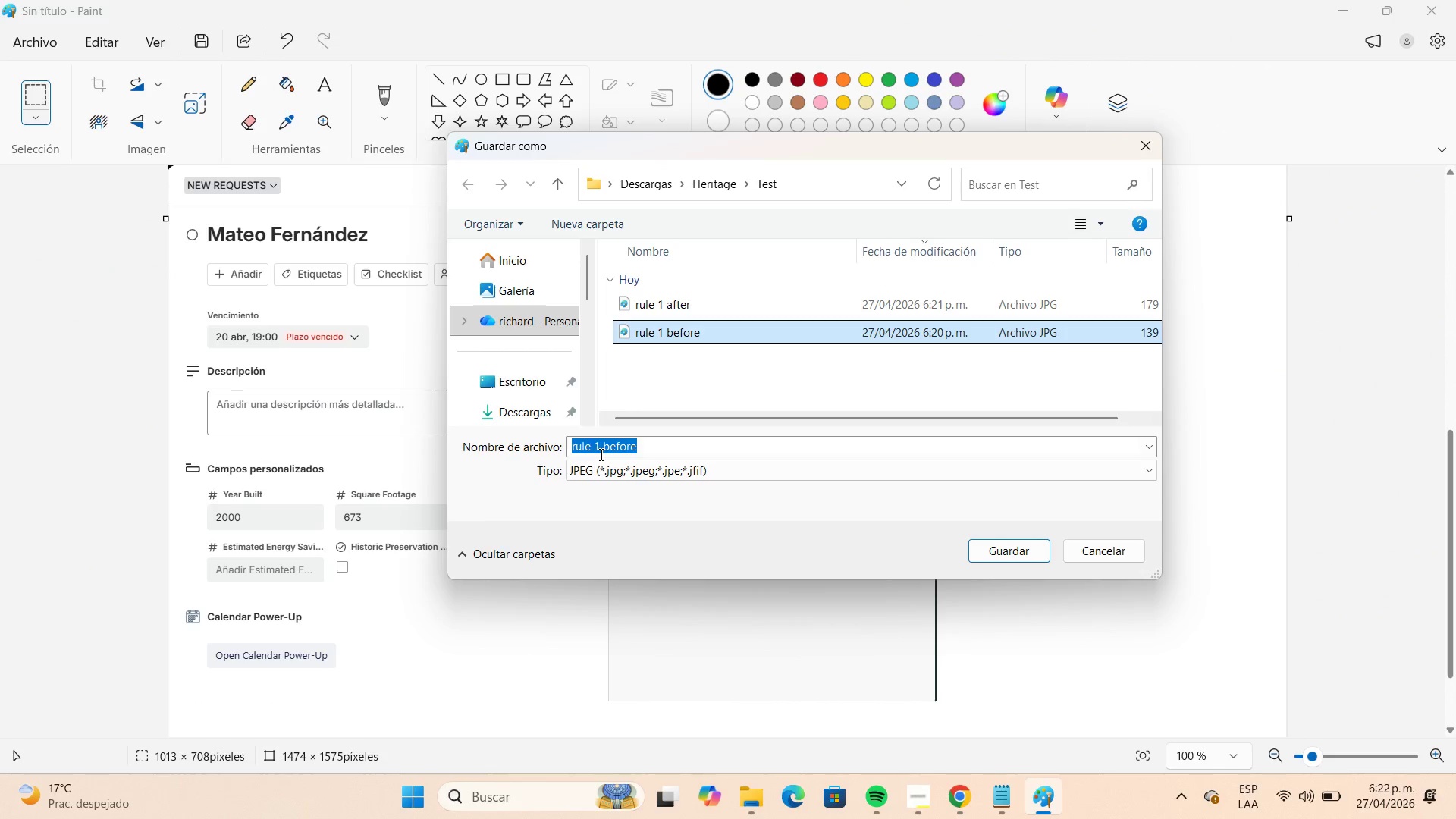 
double_click([598, 454])
 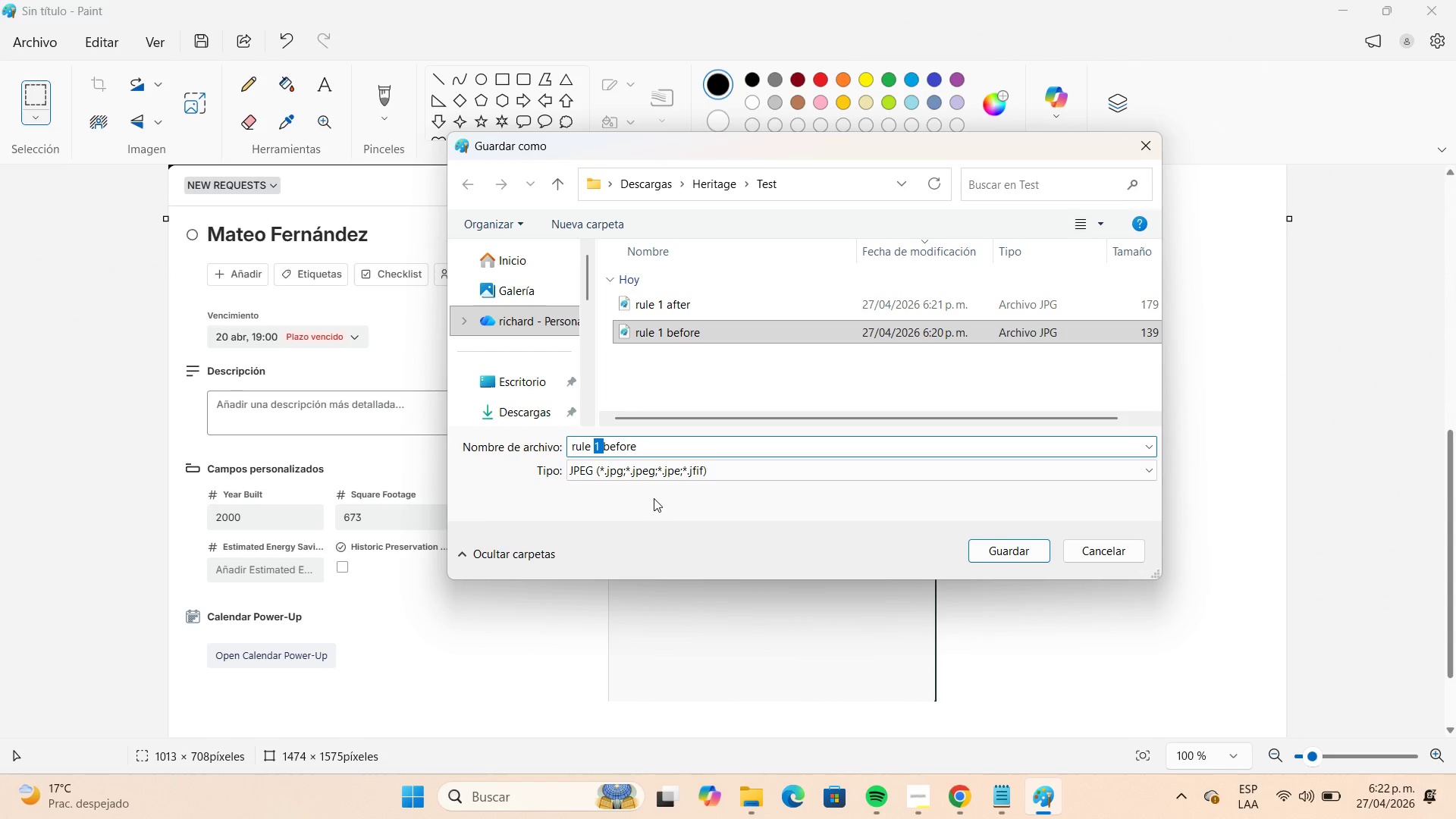 
key(ArrowLeft)
 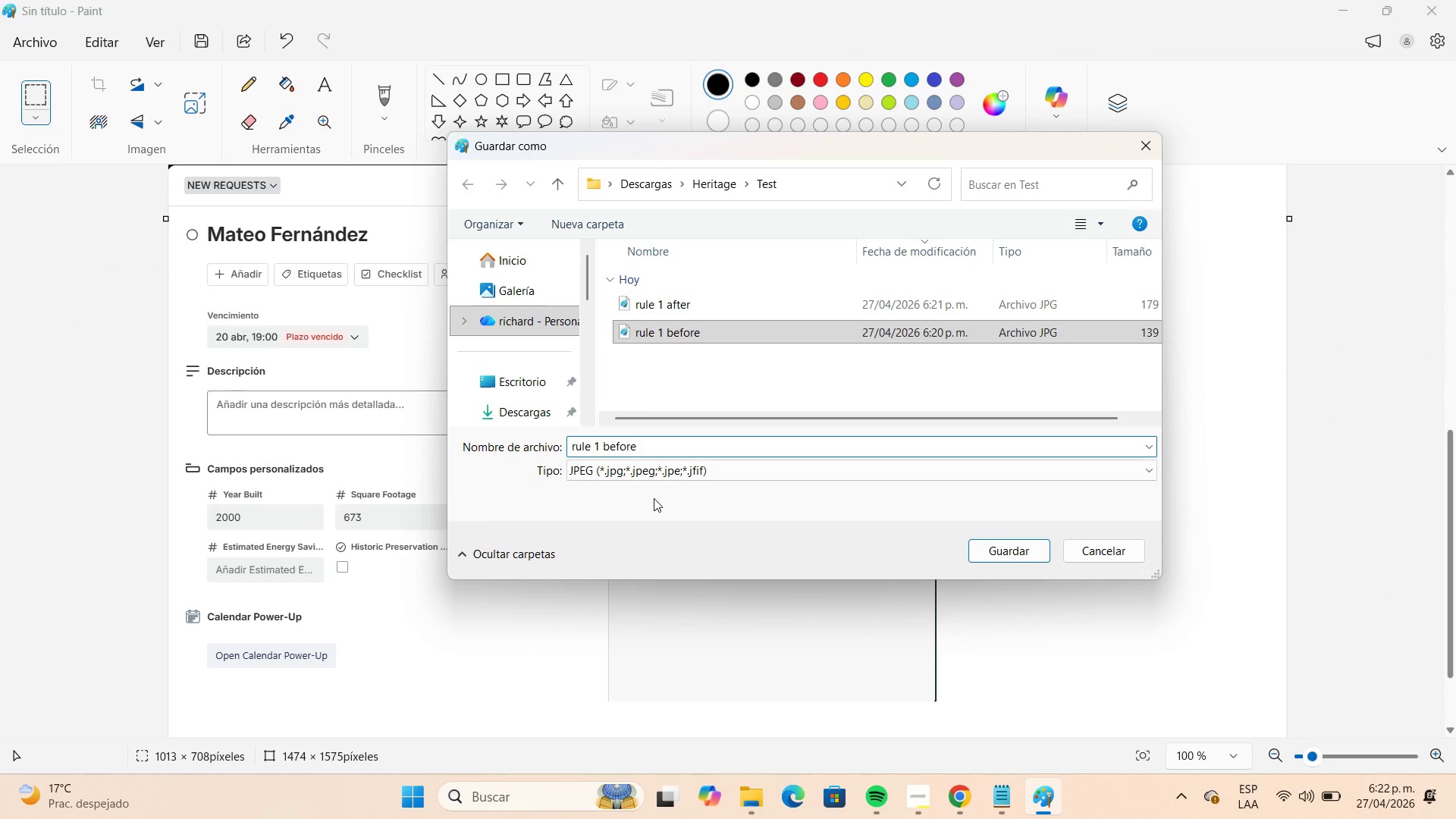 
key(Delete)
 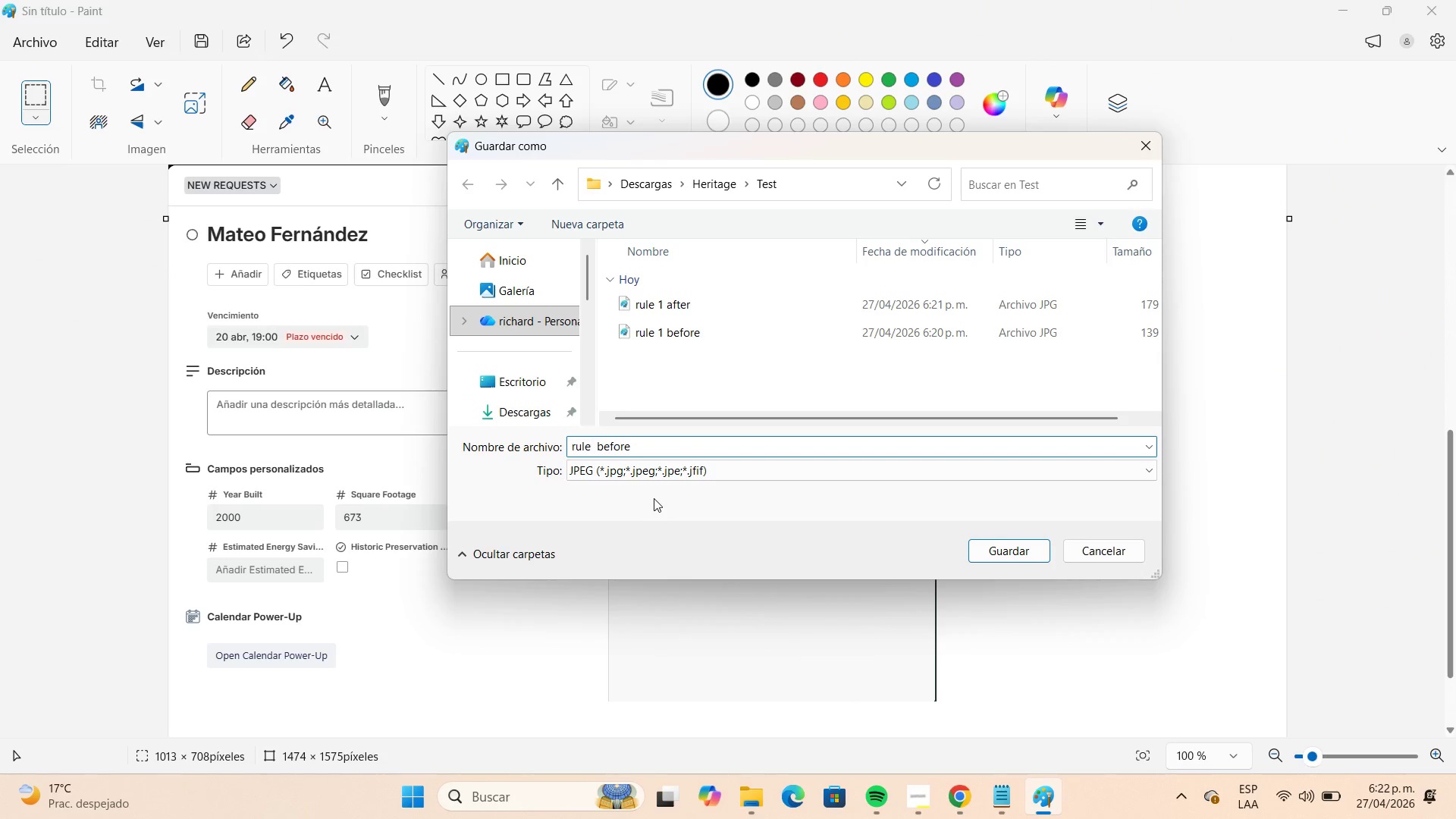 
key(Numpad2)
 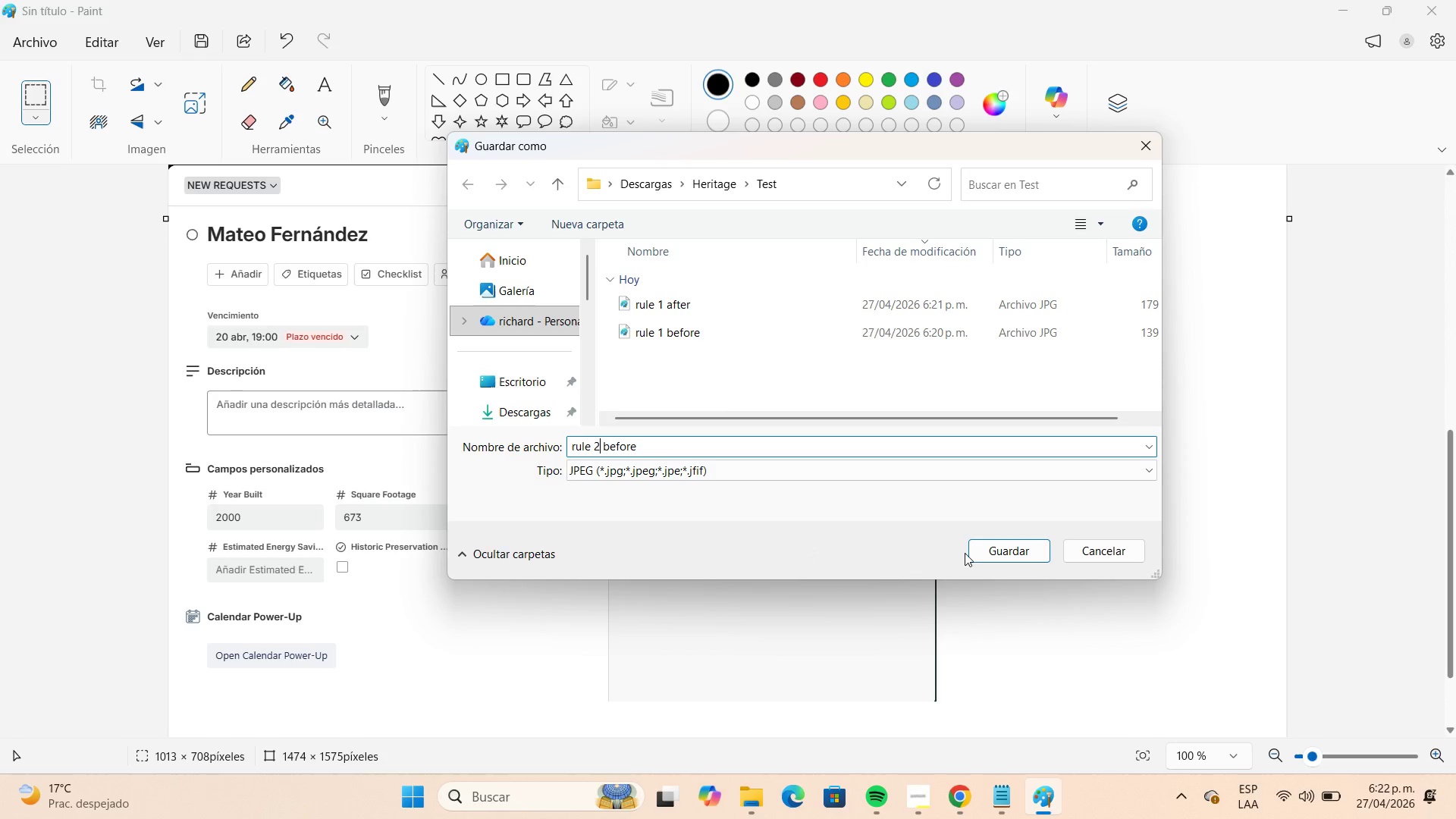 
left_click([985, 552])
 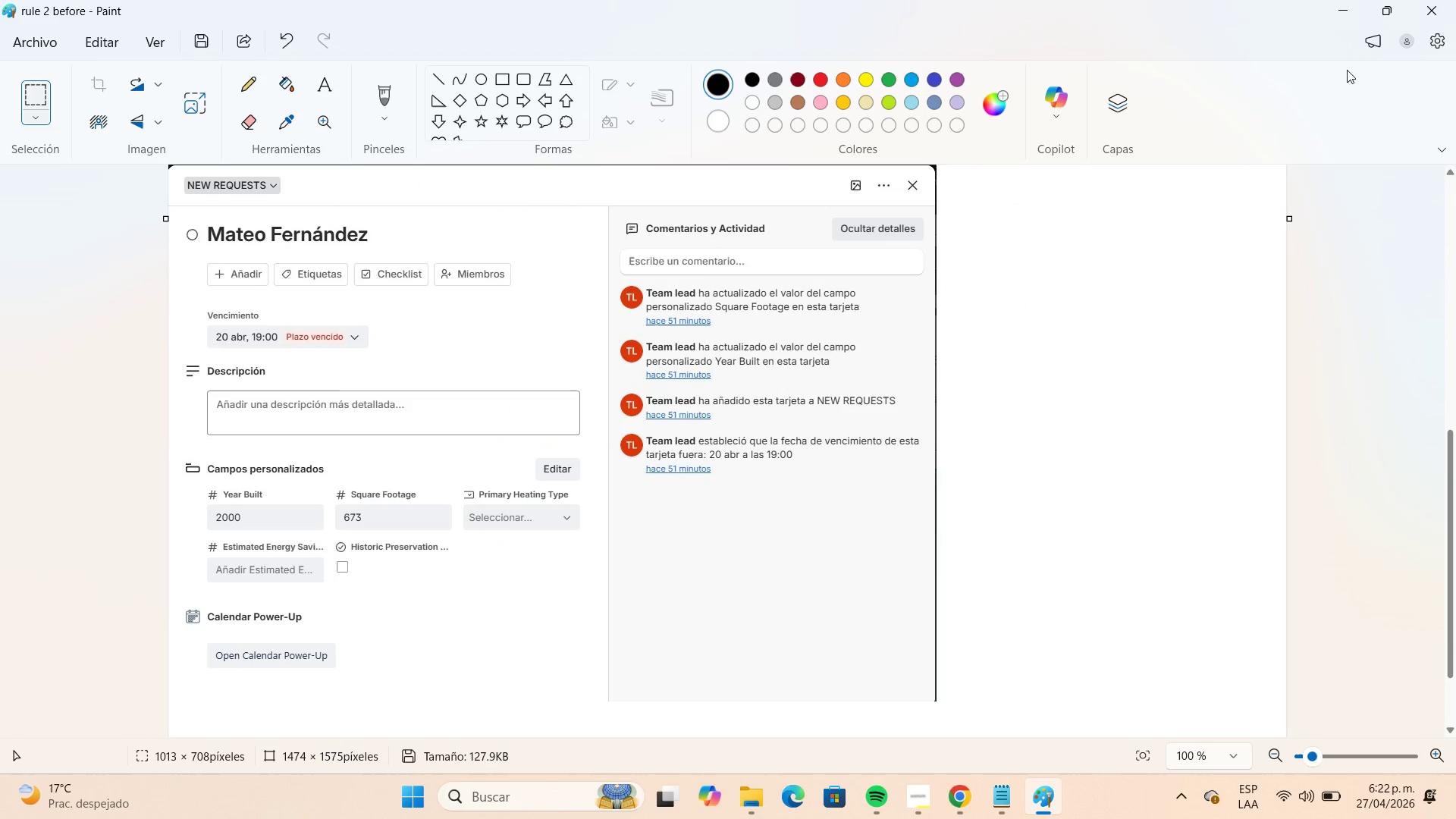 
left_click([1354, 15])
 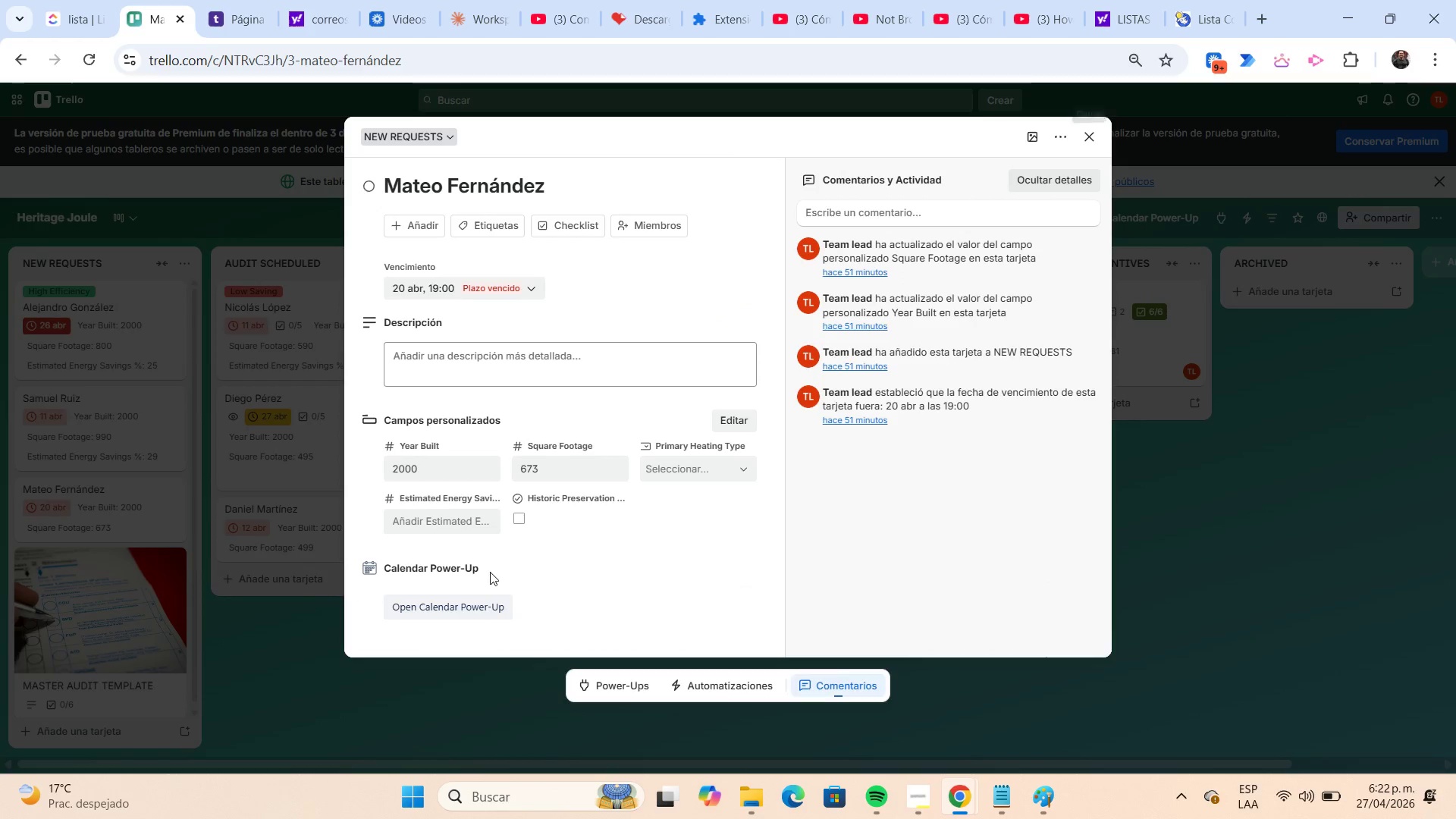 
left_click([411, 525])
 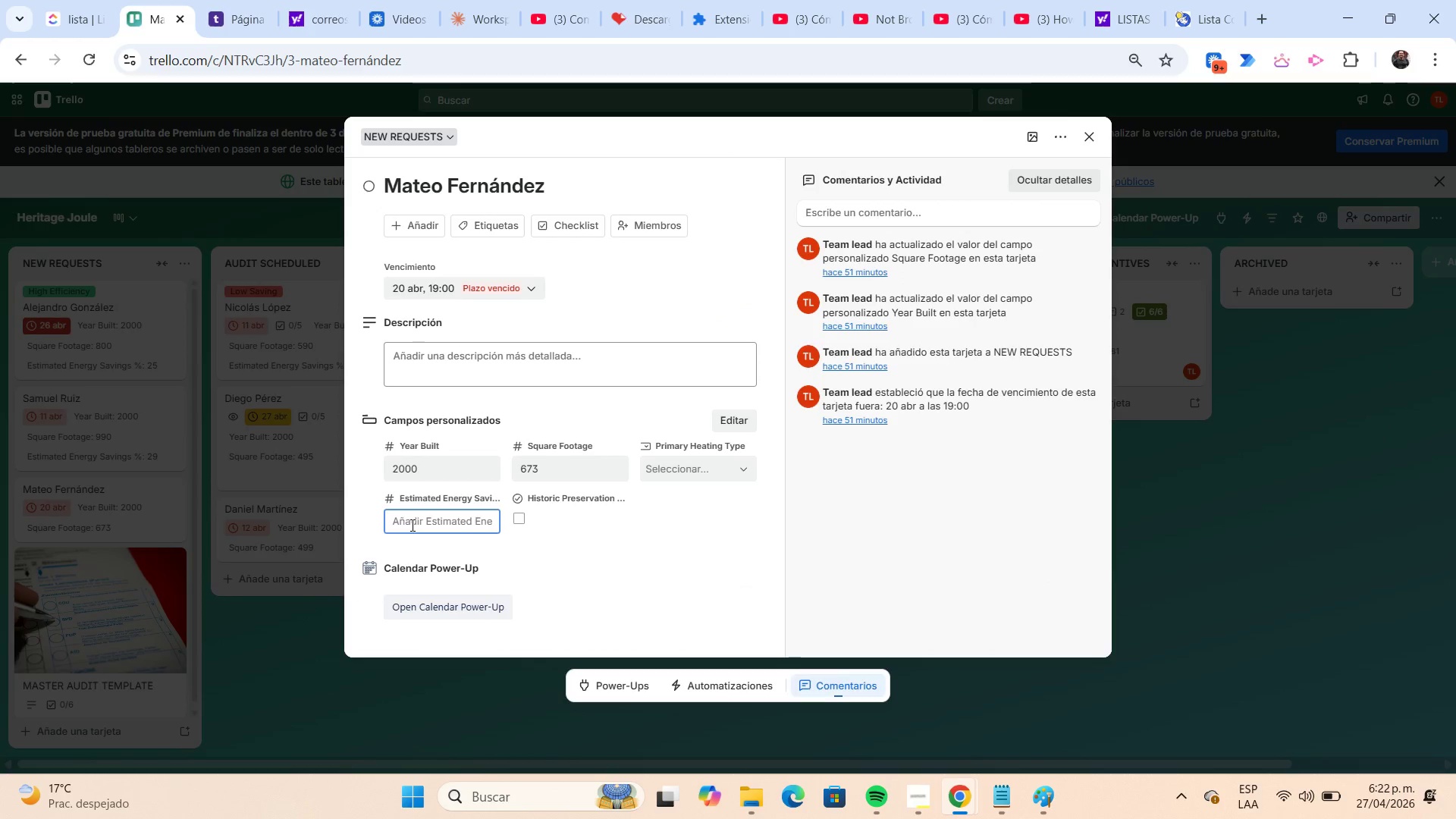 
key(Numpad1)
 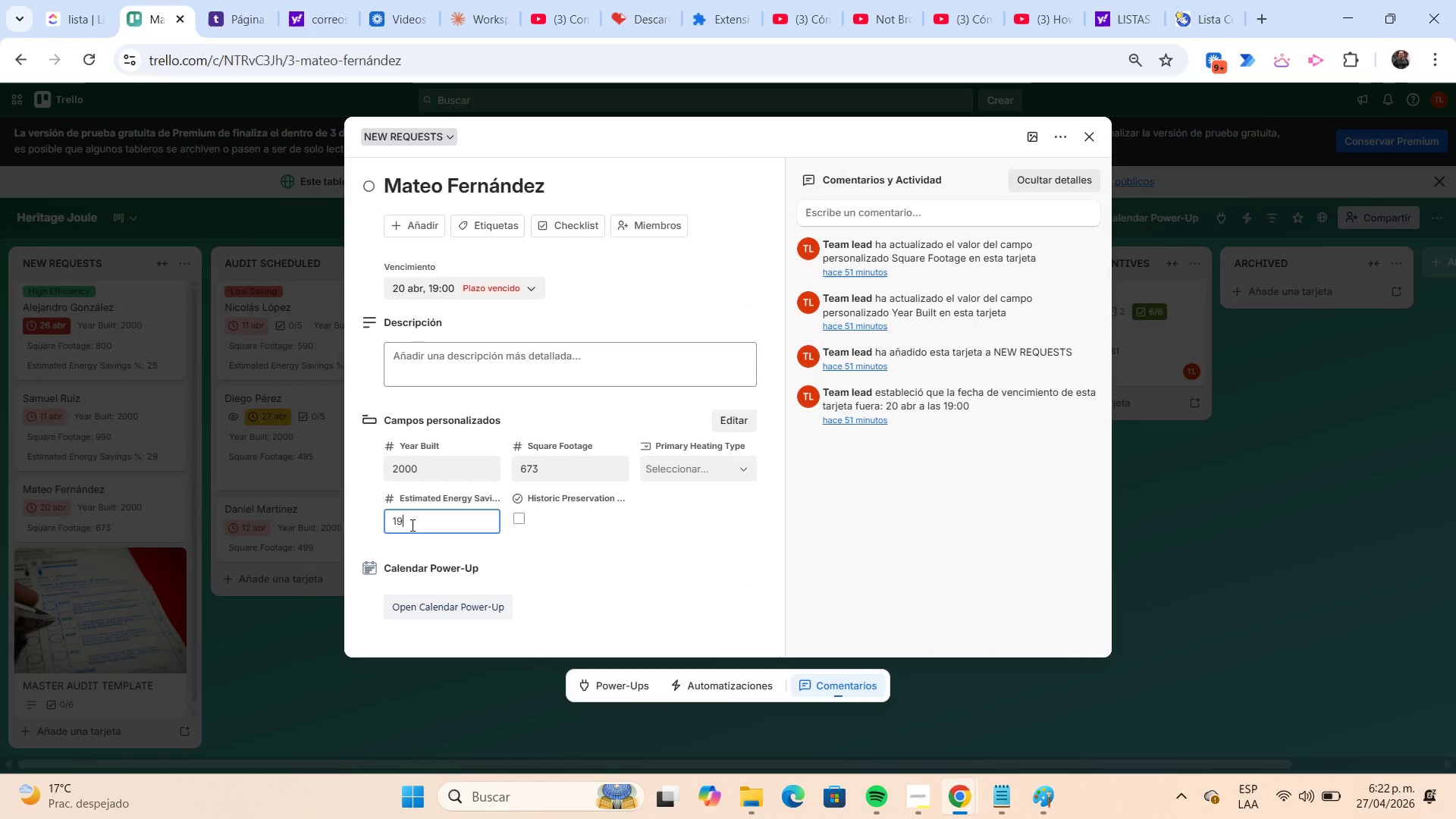 
key(Numpad9)
 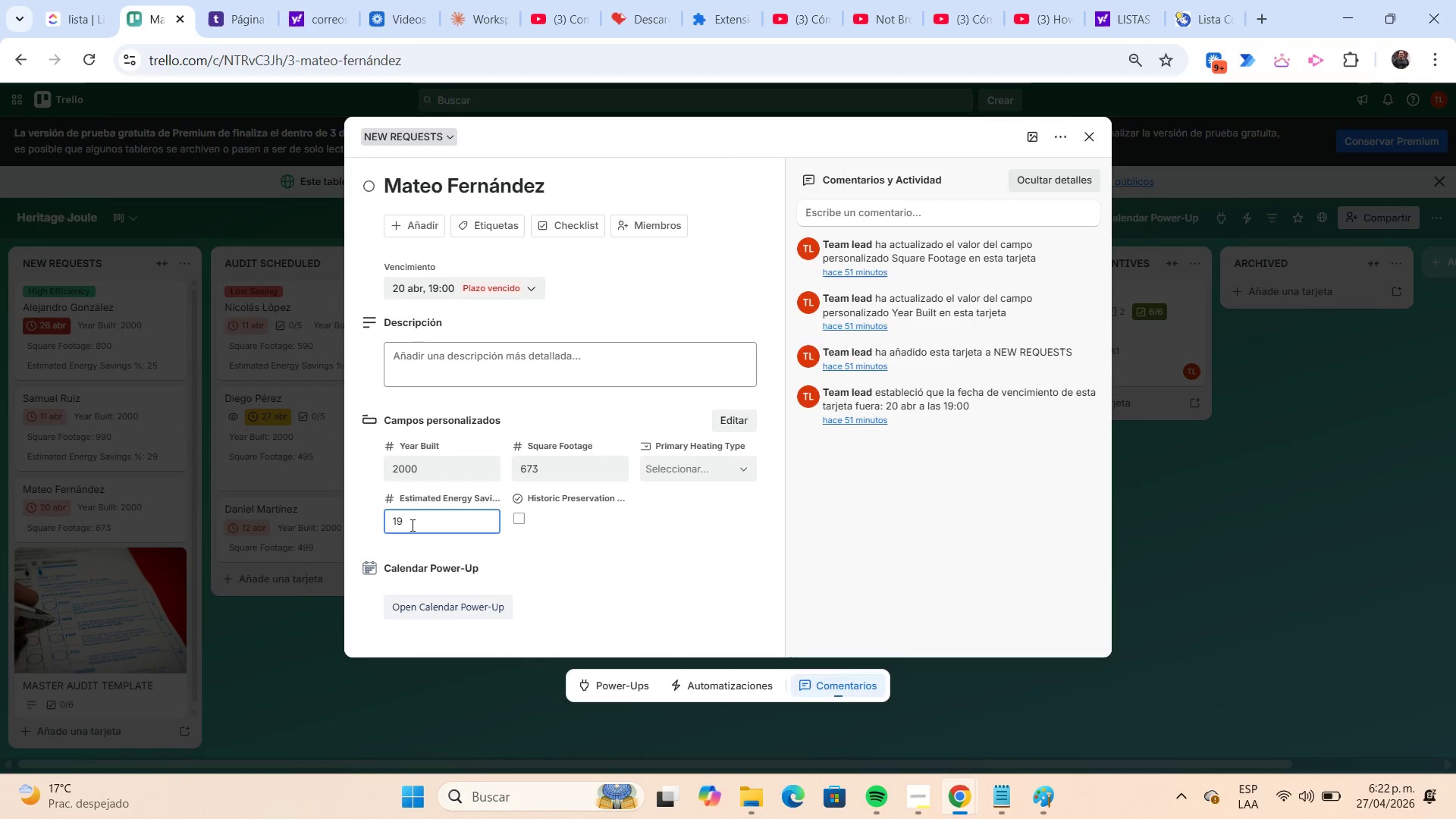 
key(Enter)
 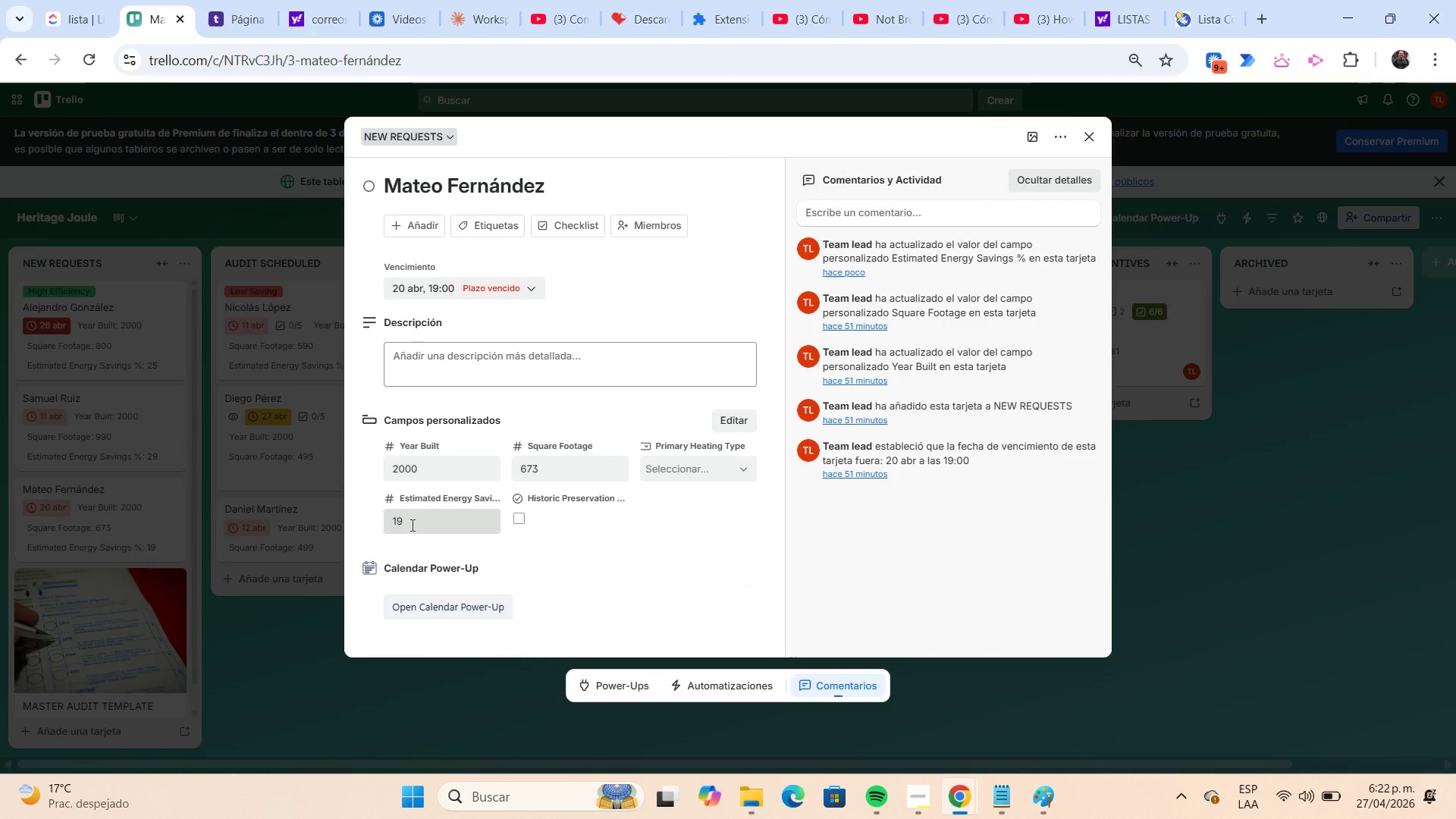 
wait(13.12)
 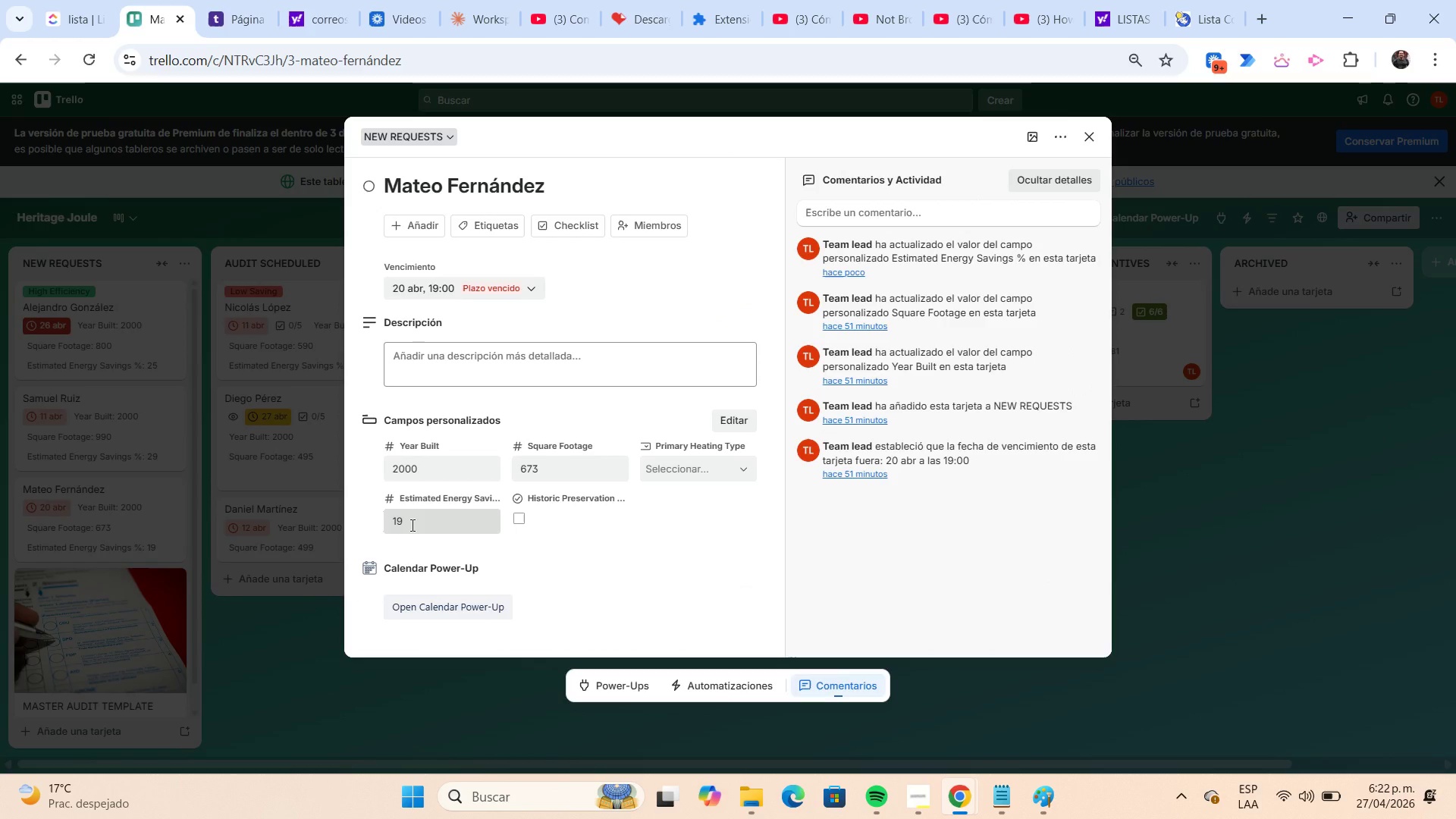 
left_click([411, 525])
 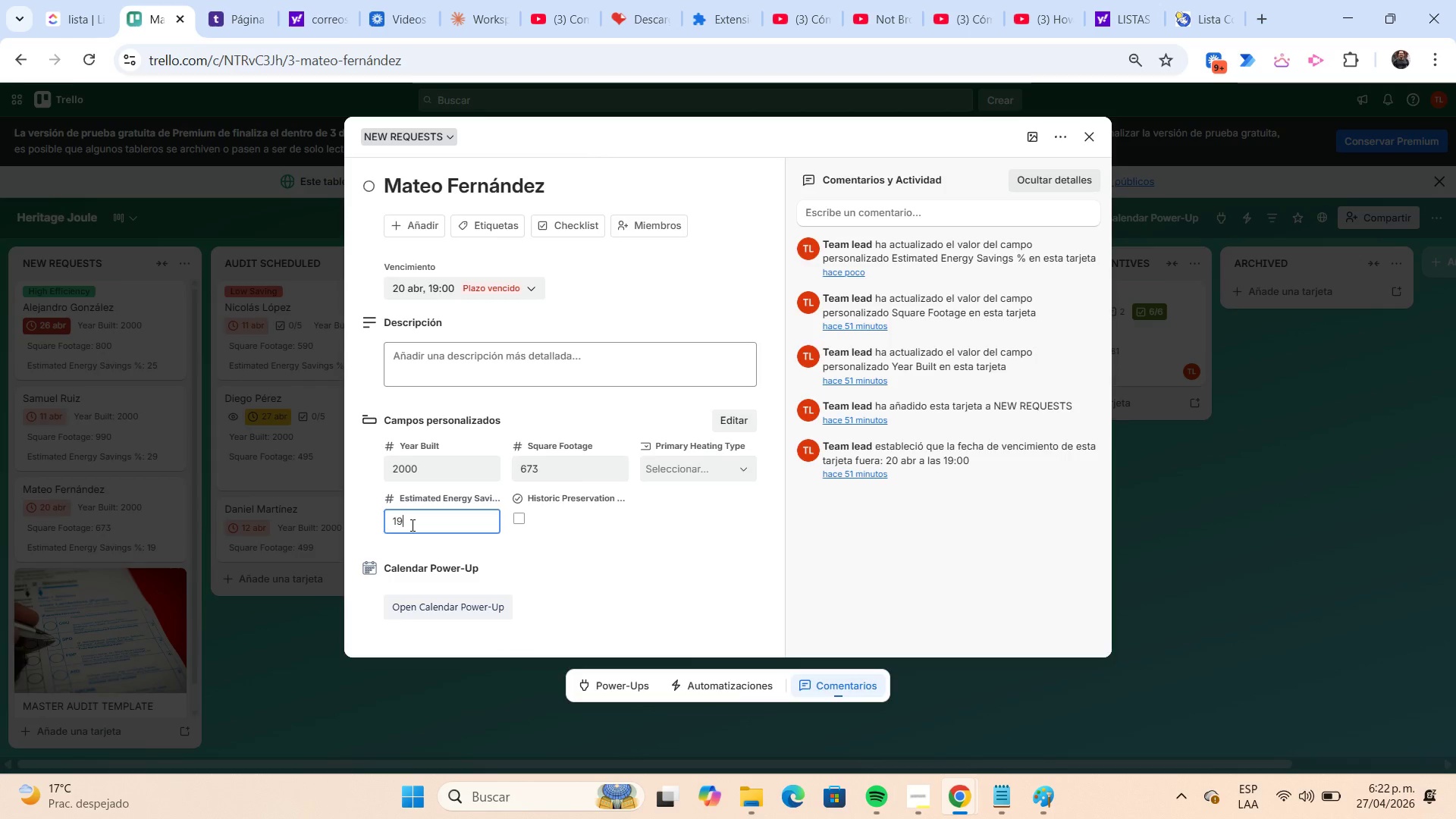 
key(Backspace)
 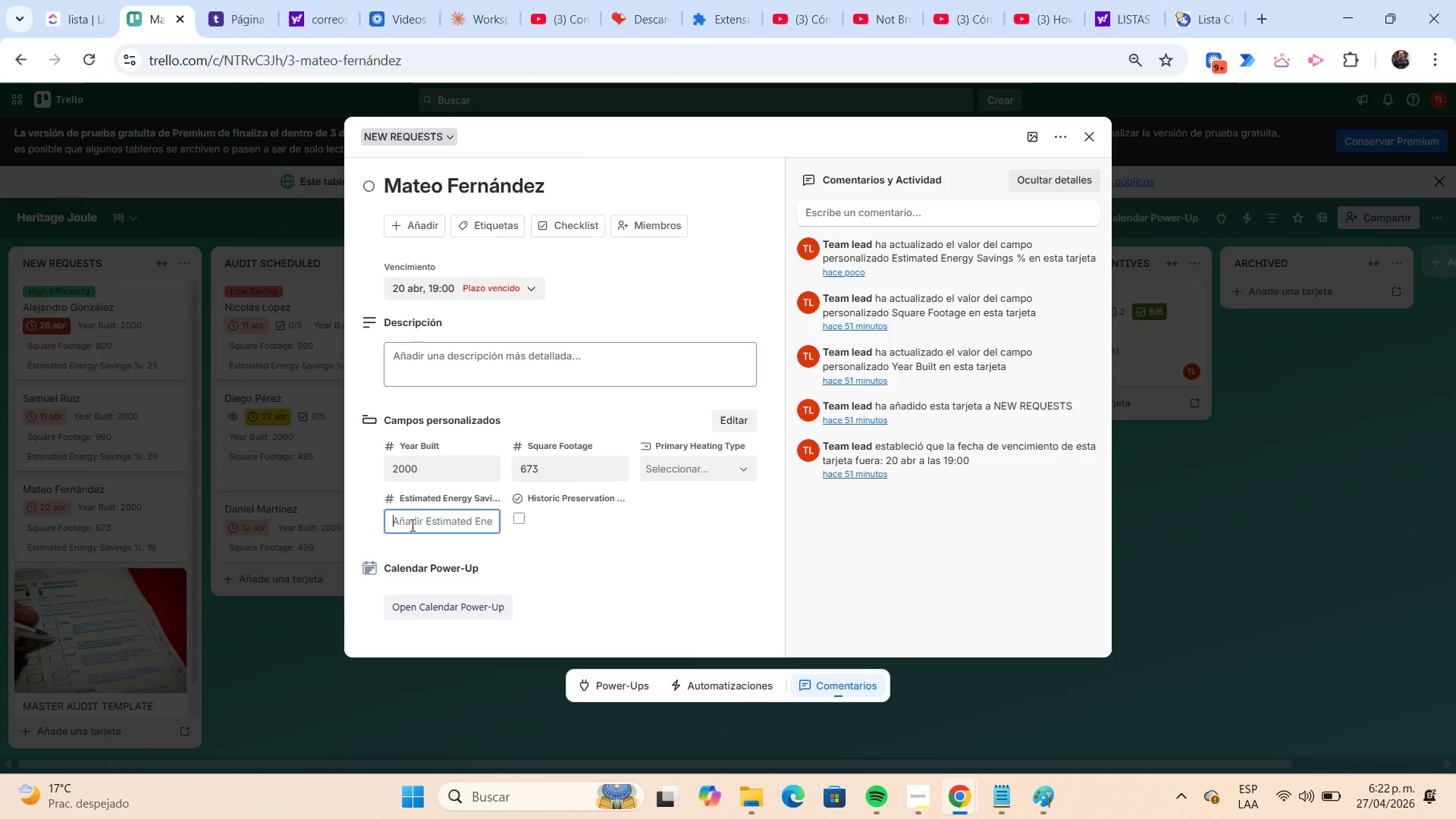 
key(Backspace)
 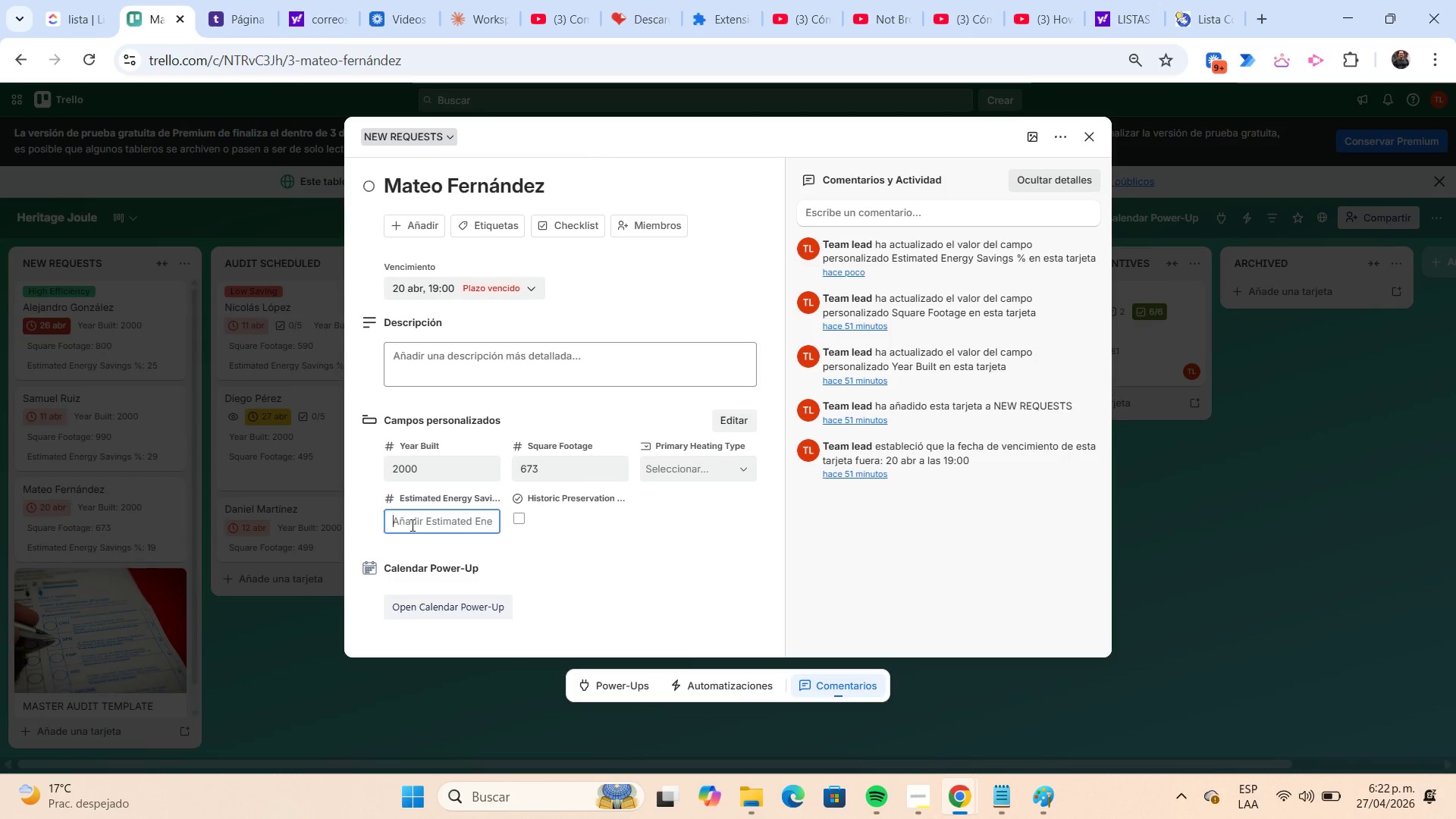 
key(Numpad2)
 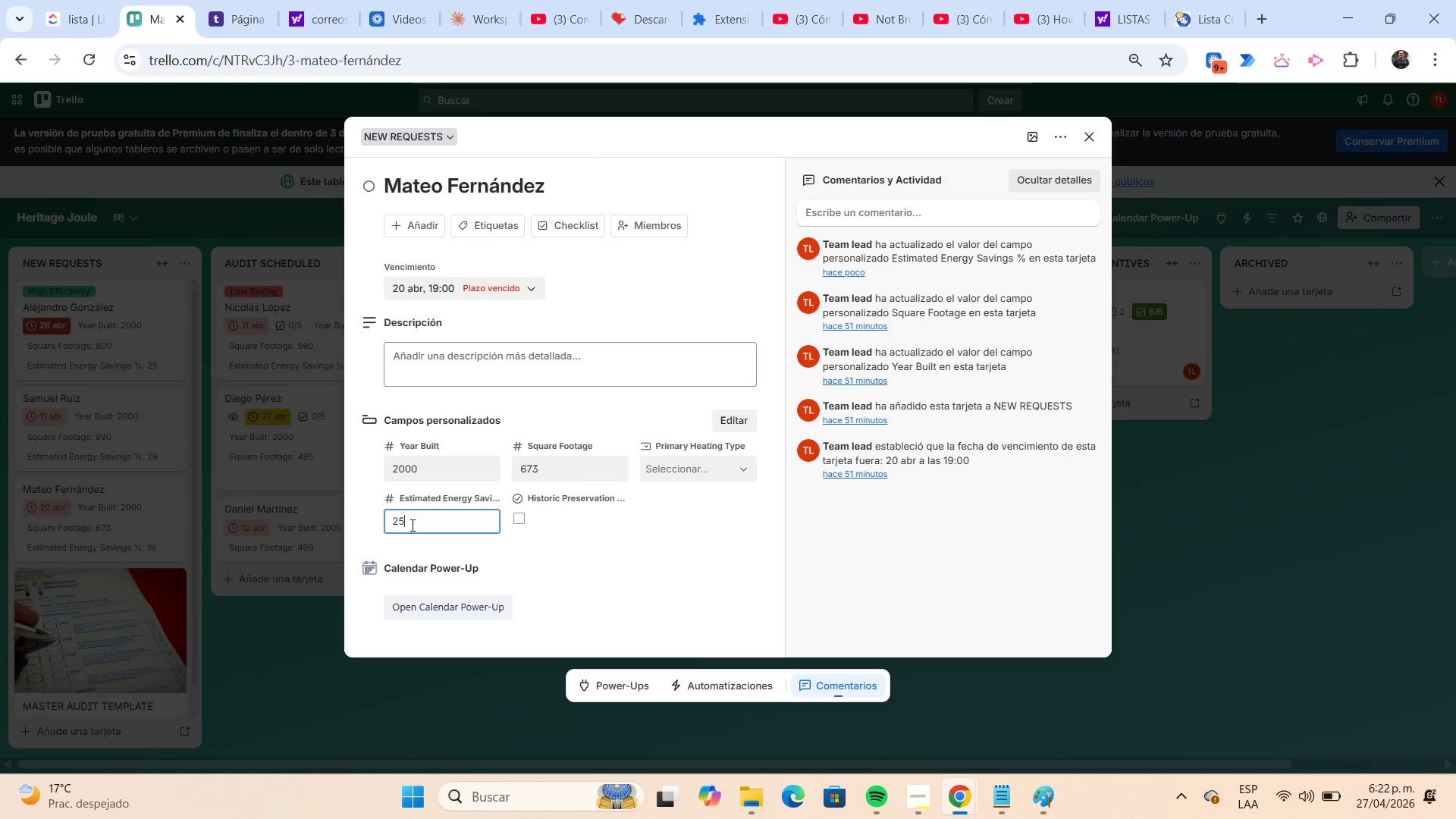 
key(Numpad5)
 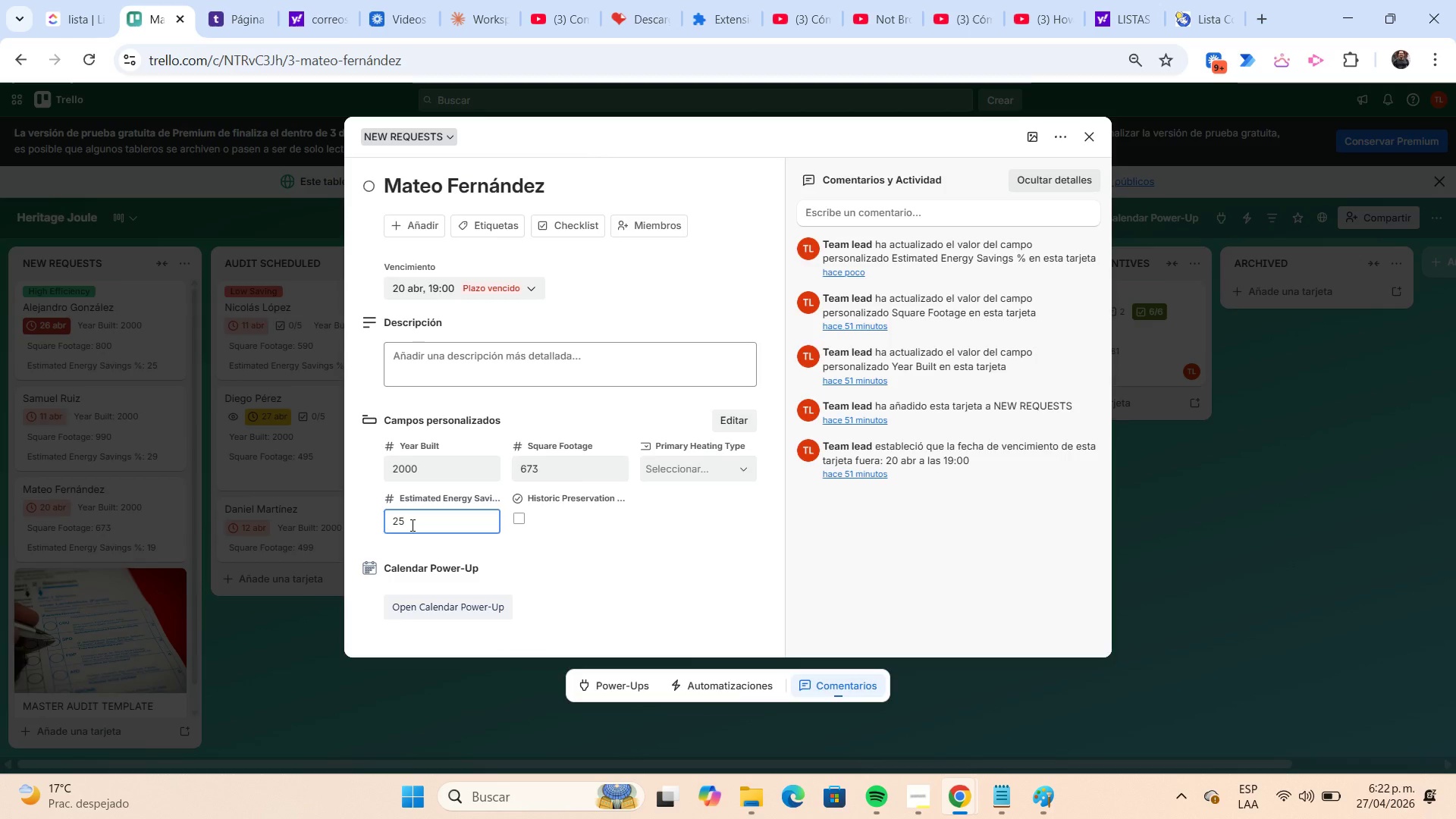 
key(NumpadEnter)
 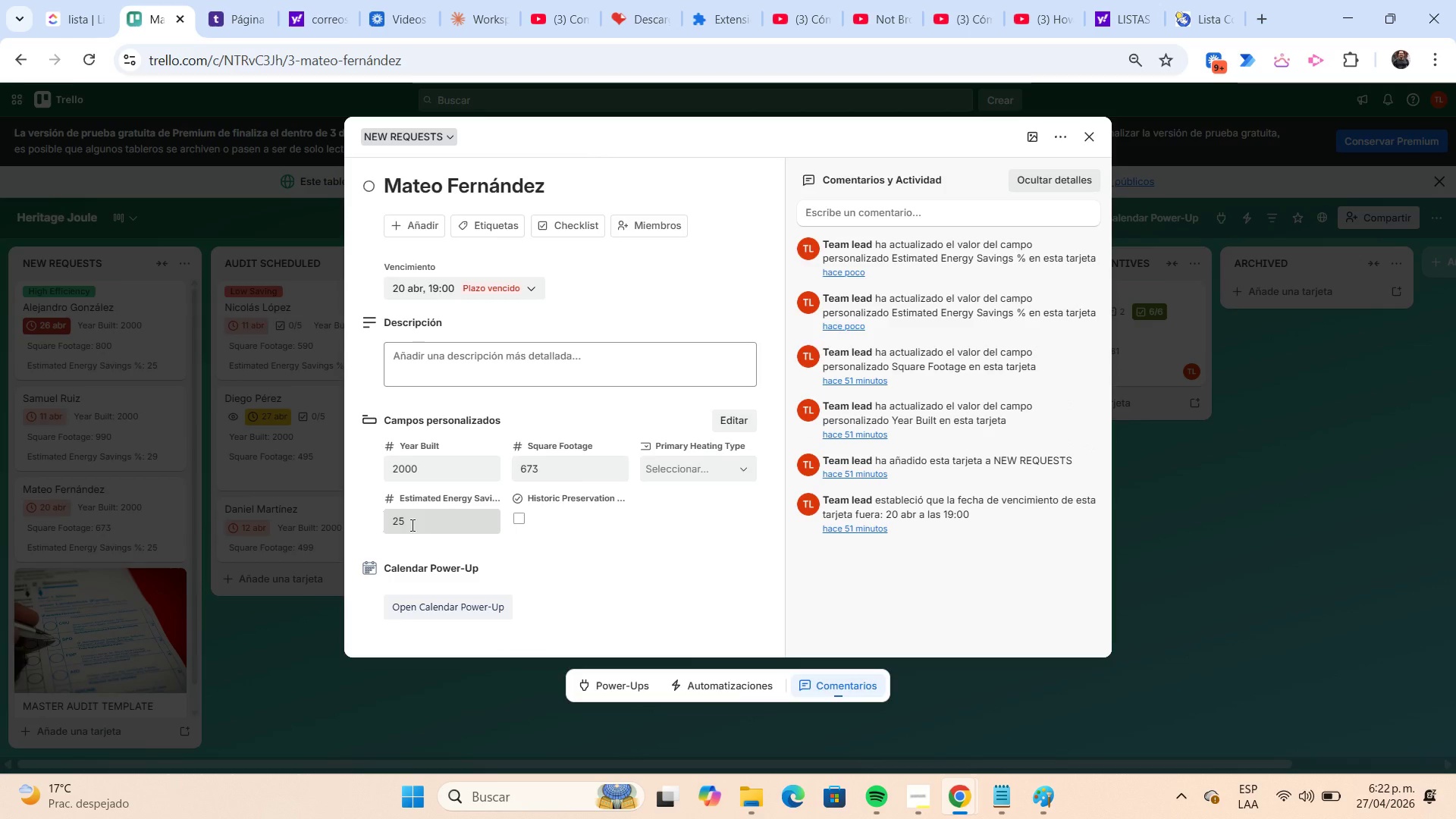 
left_click([411, 525])
 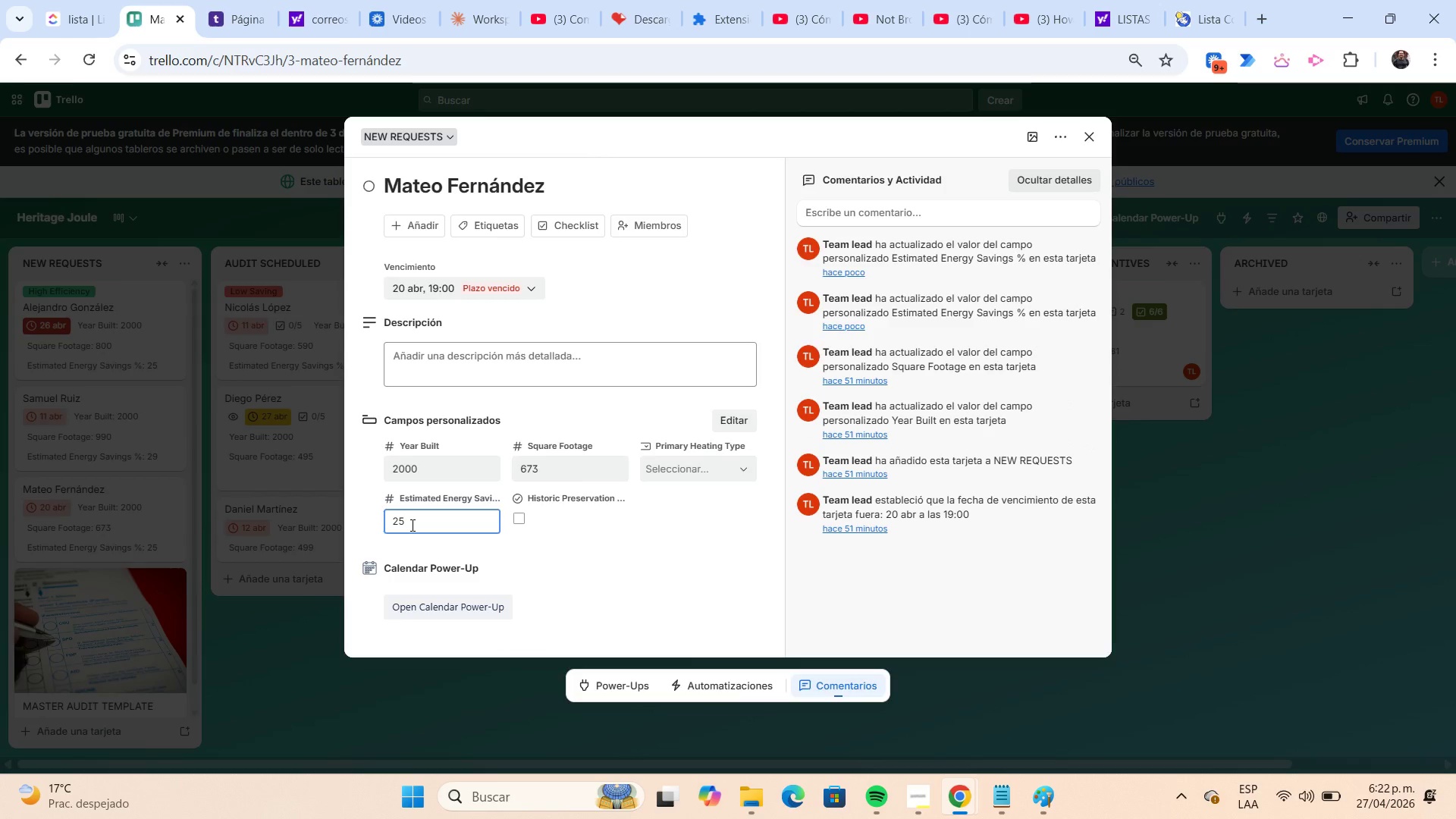 
key(Backspace)
 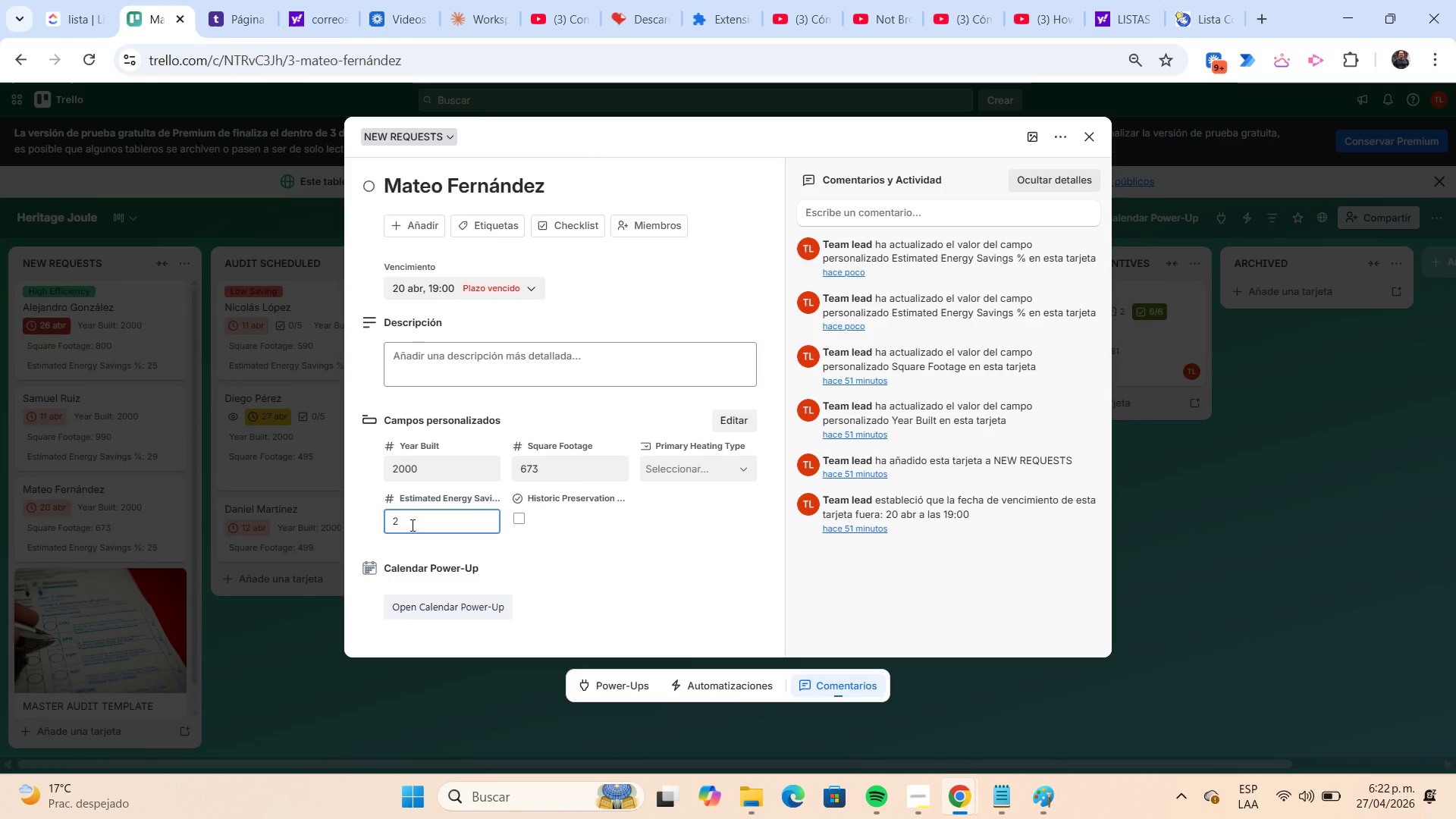 
key(Backspace)
 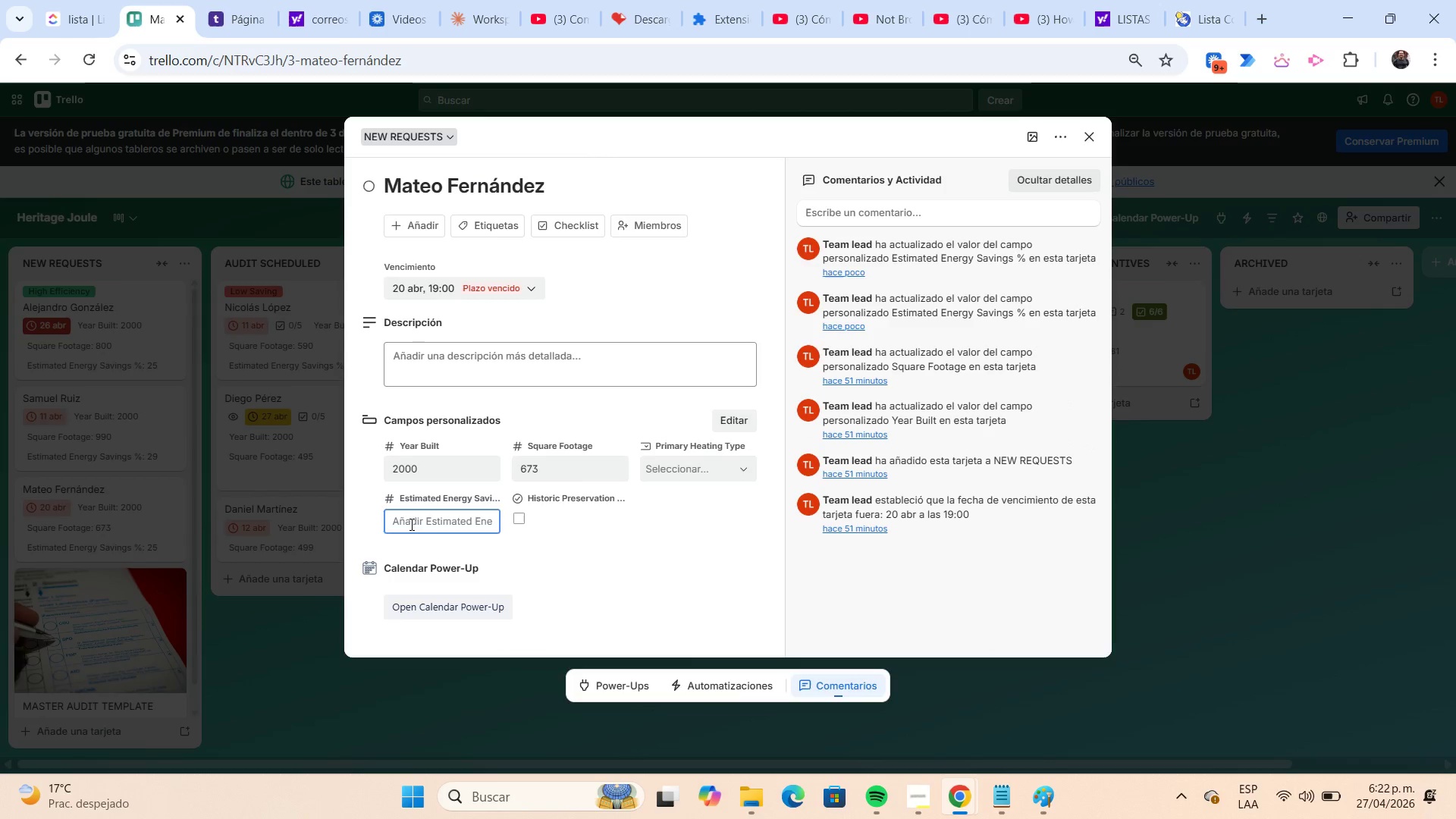 
key(Numpad3)
 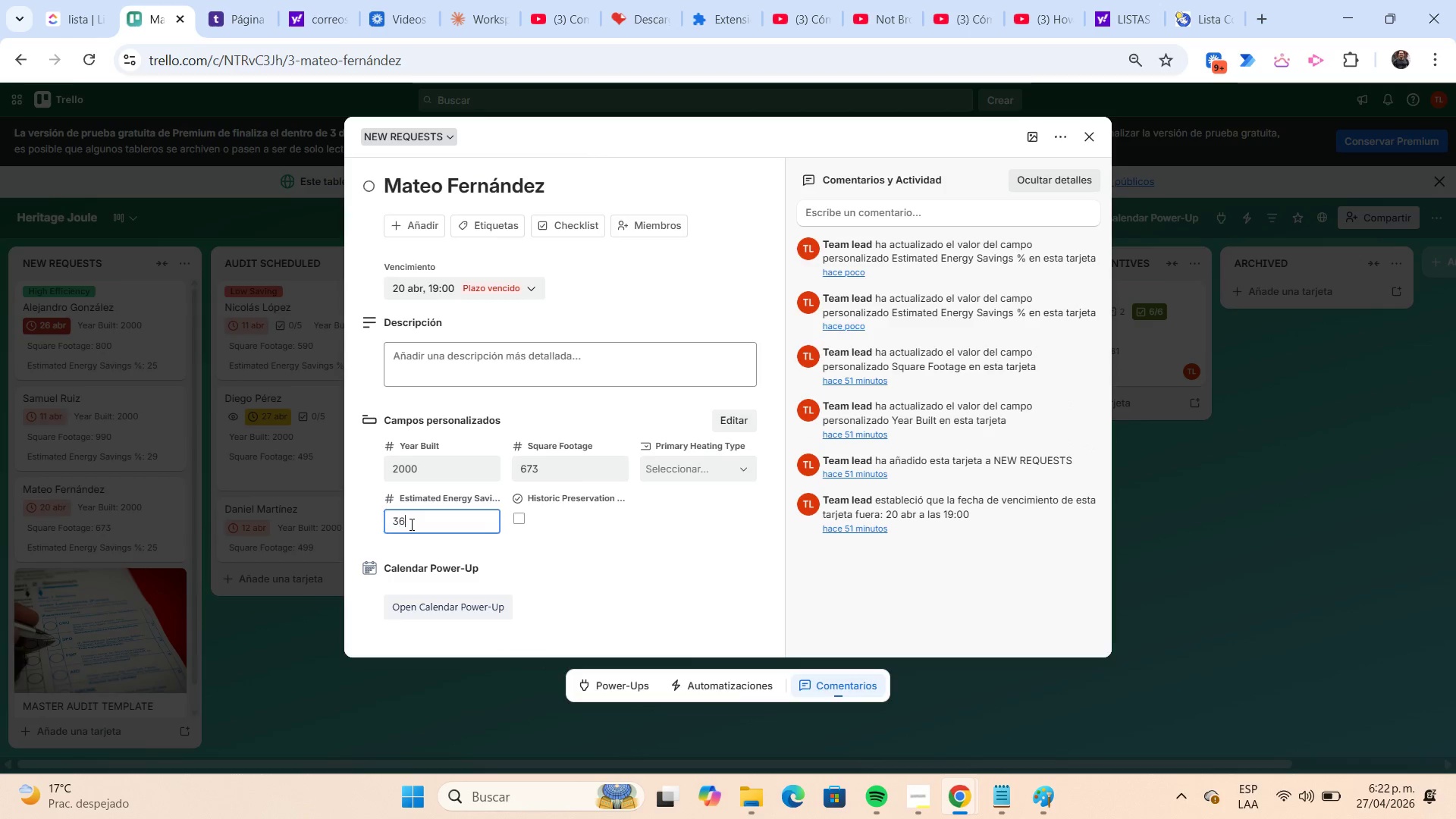 
key(Numpad6)
 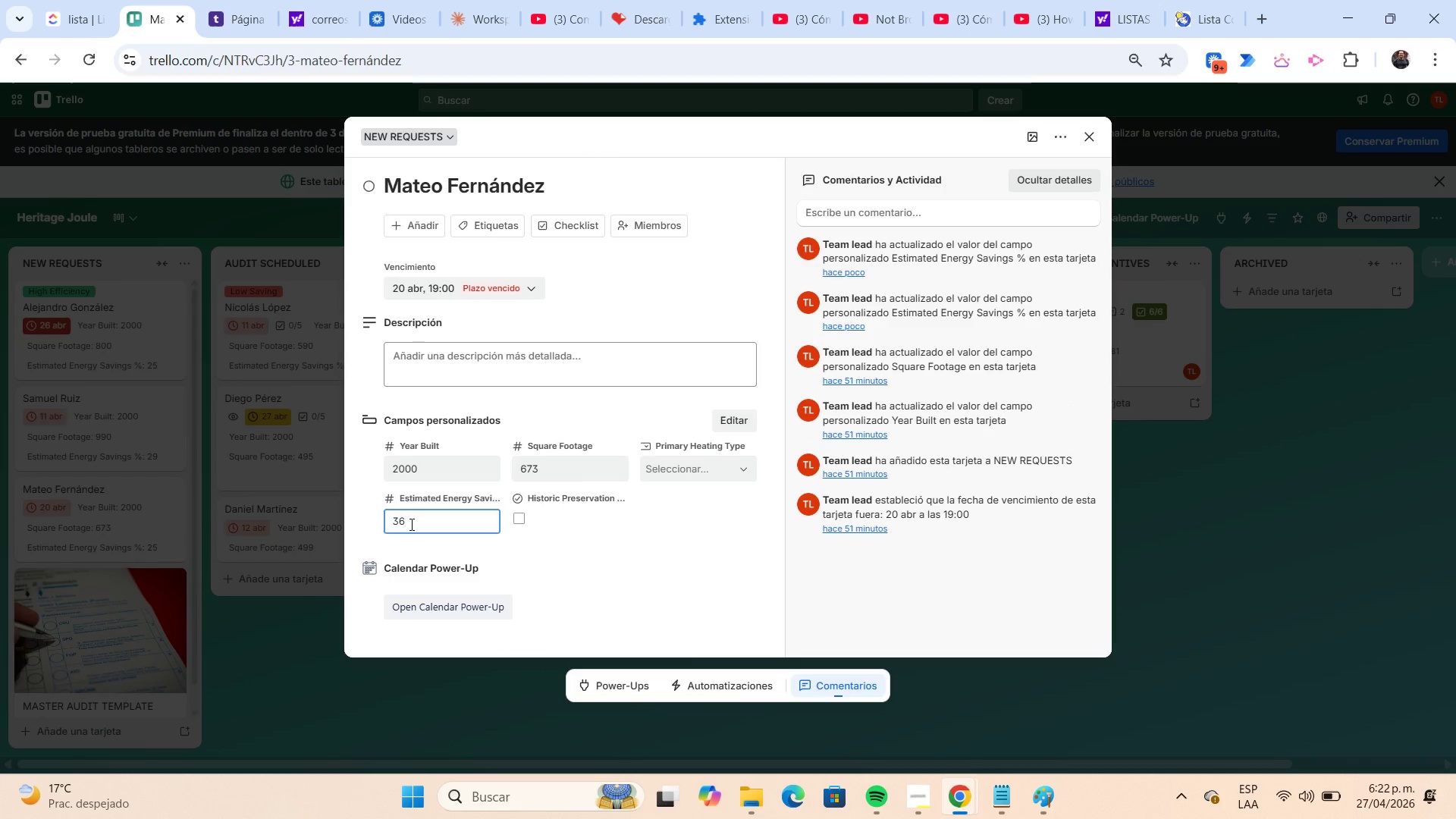 
key(NumpadEnter)
 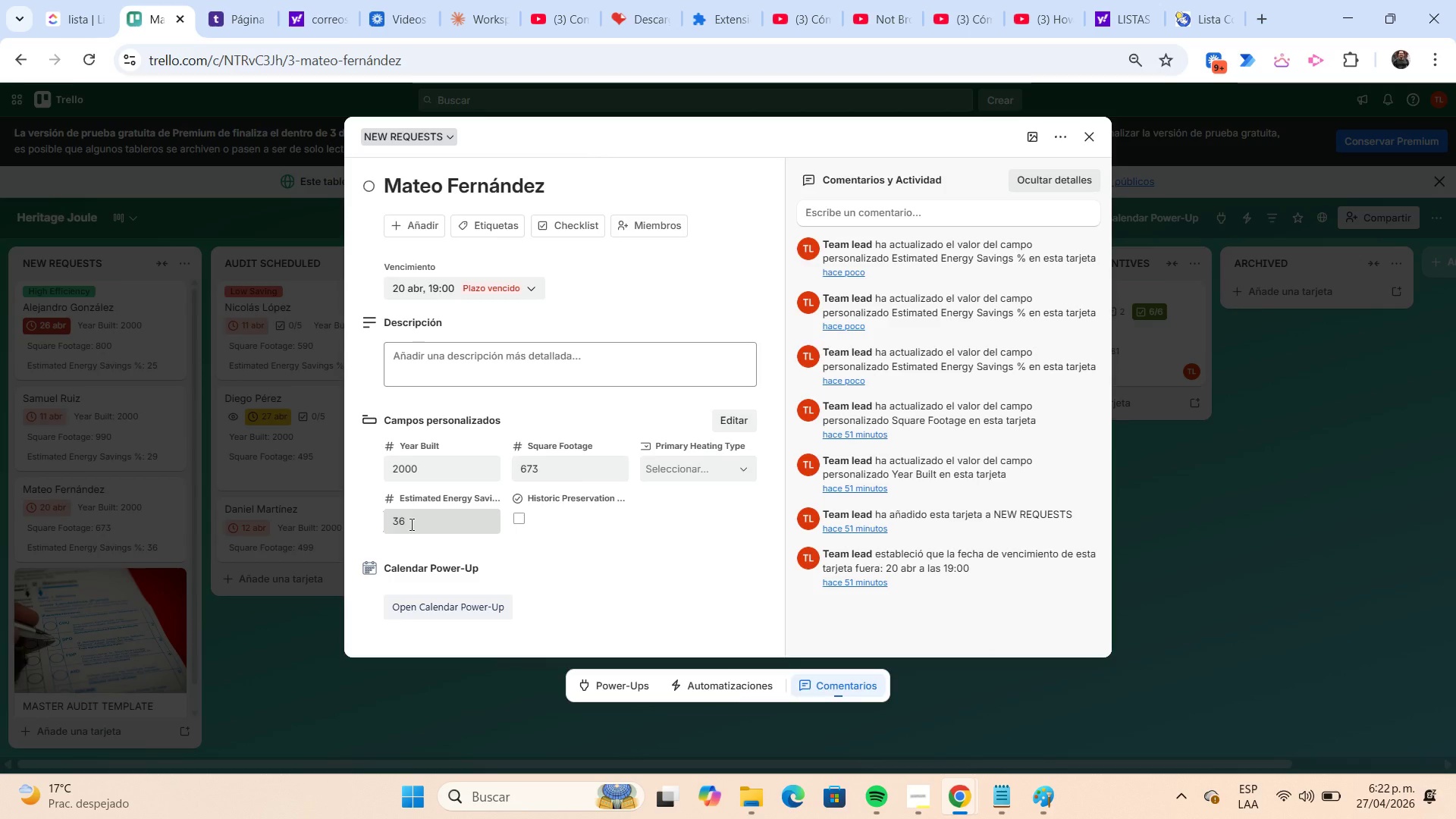 
wait(10.41)
 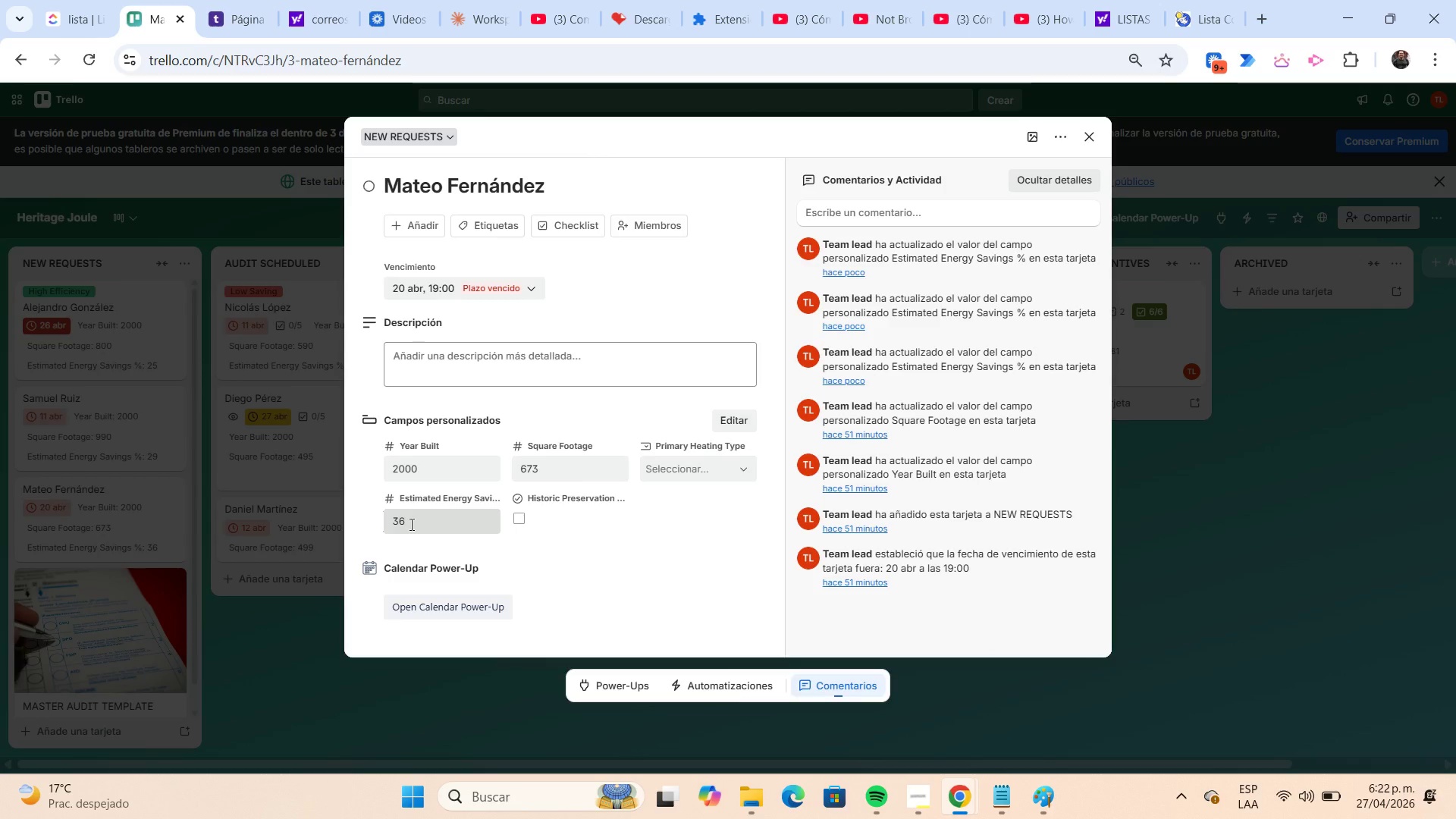 
left_click([410, 524])
 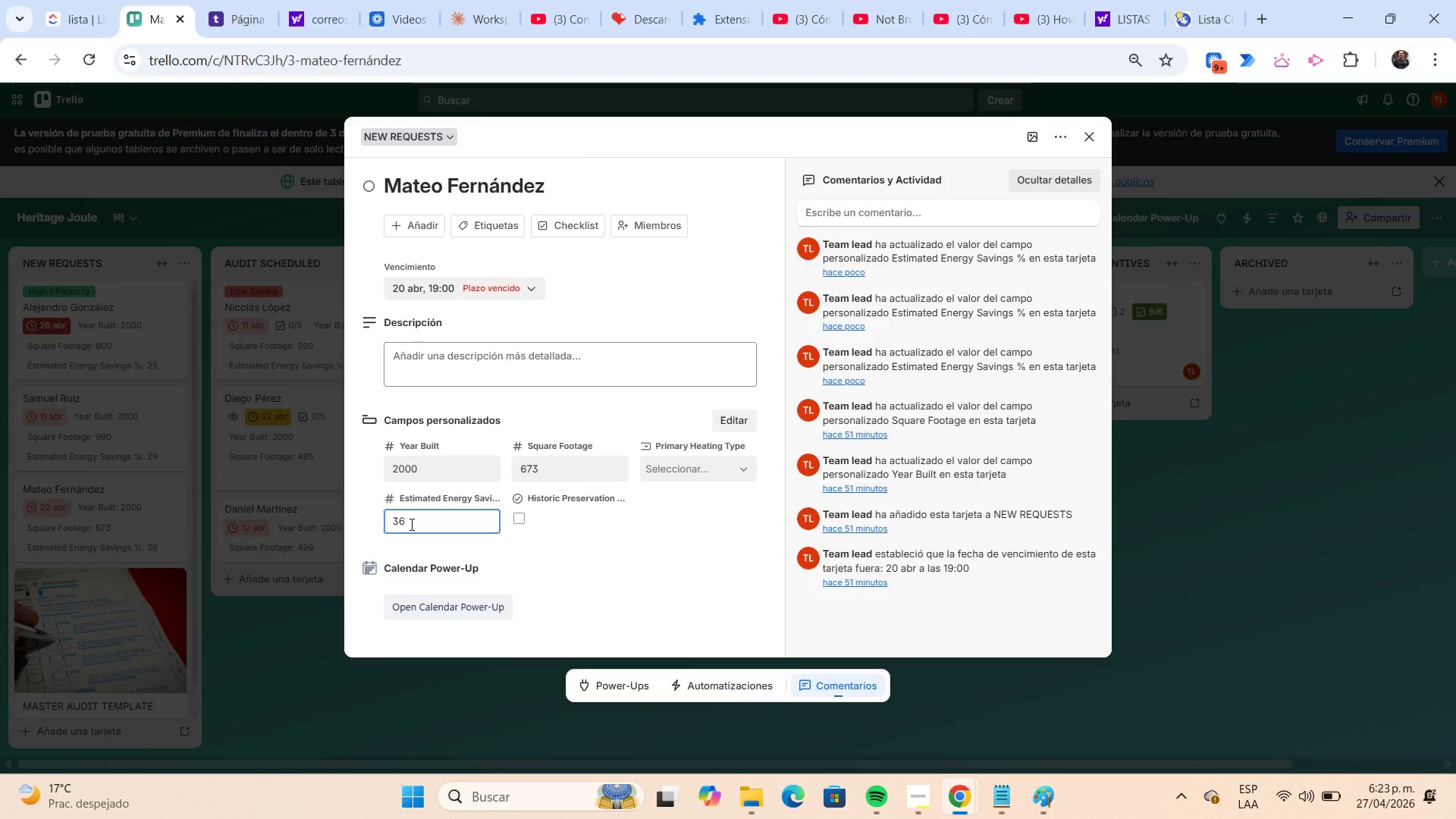 
key(Backspace)
 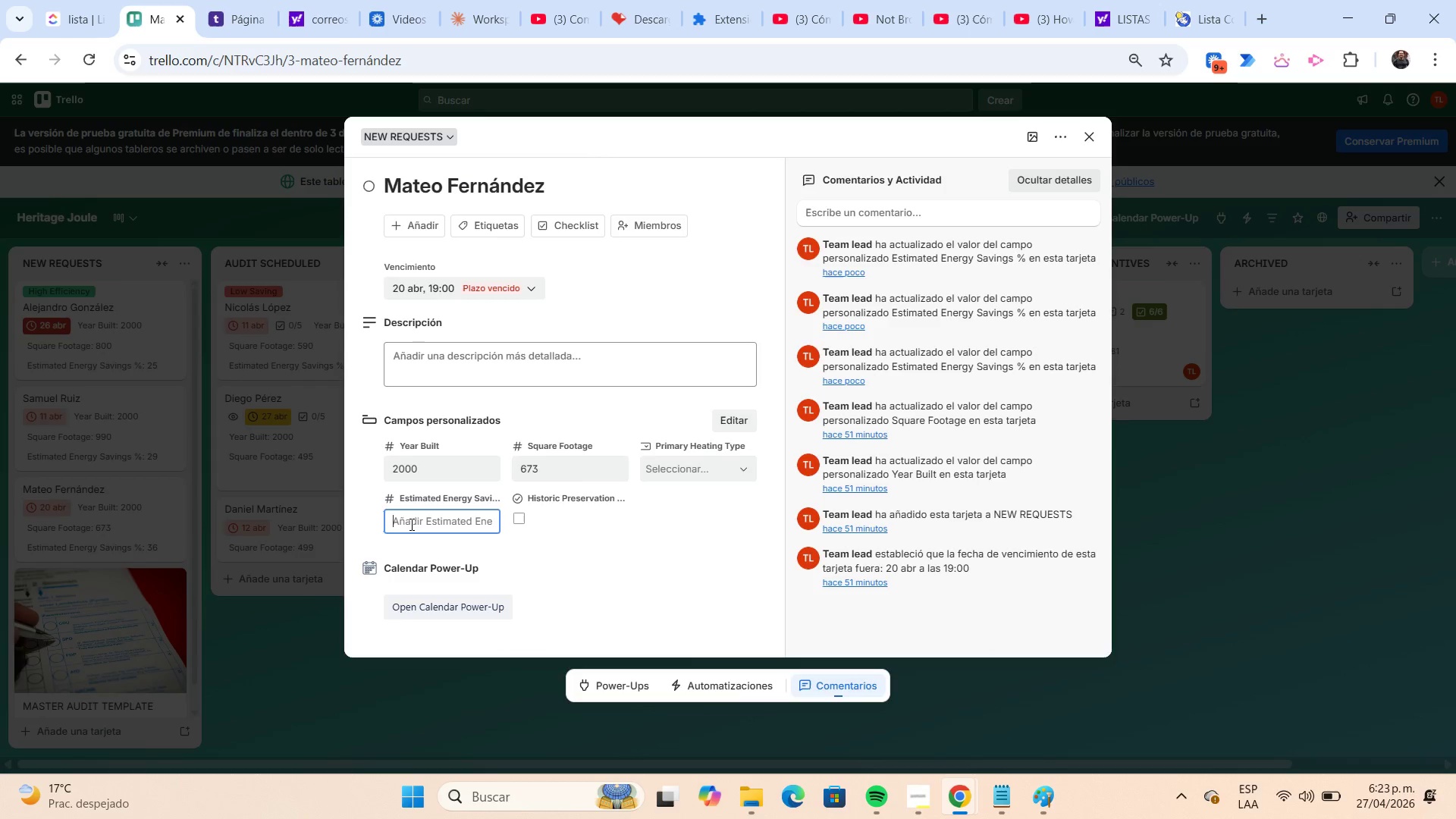 
key(Backspace)
 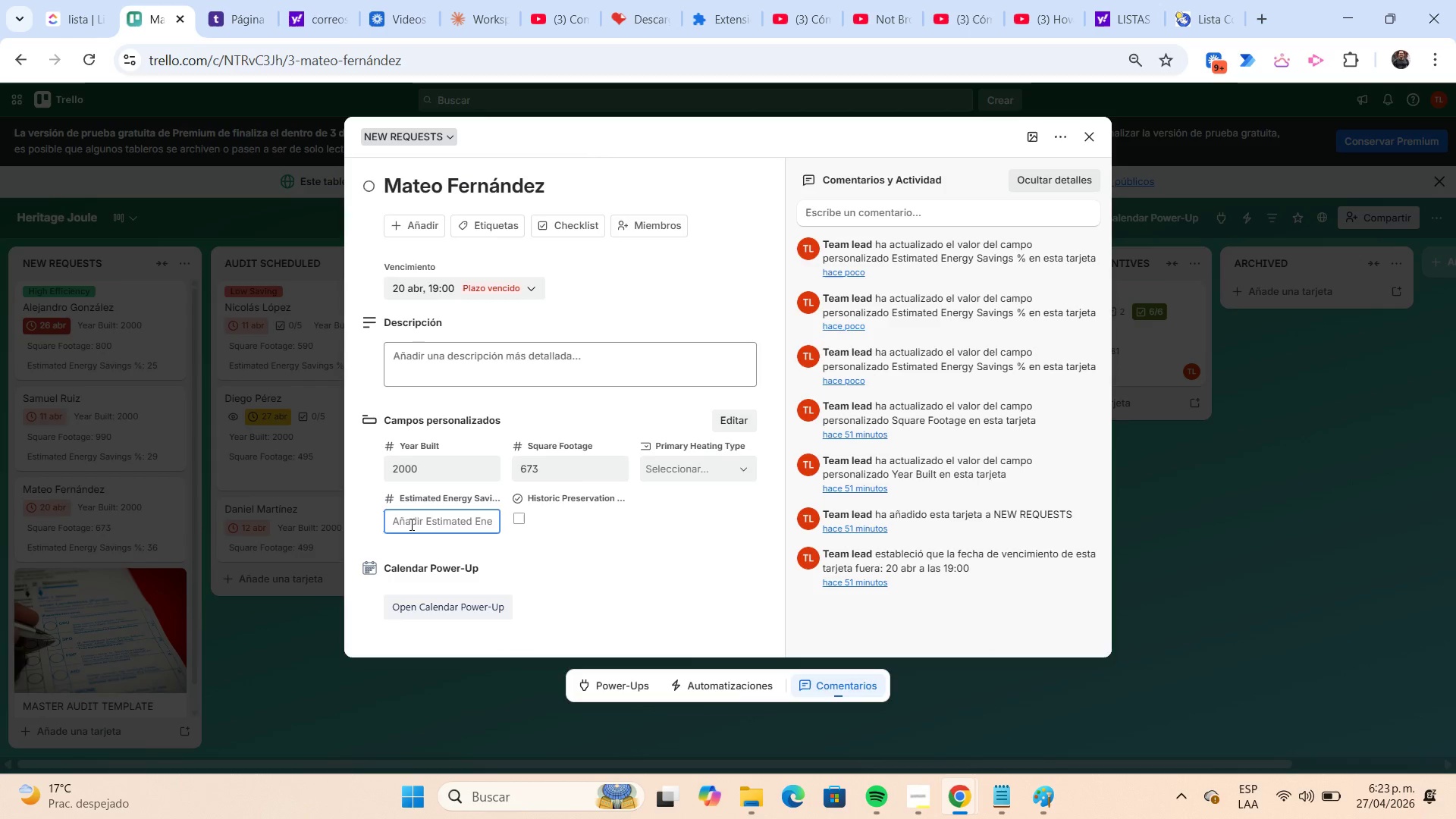 
key(Numpad1)
 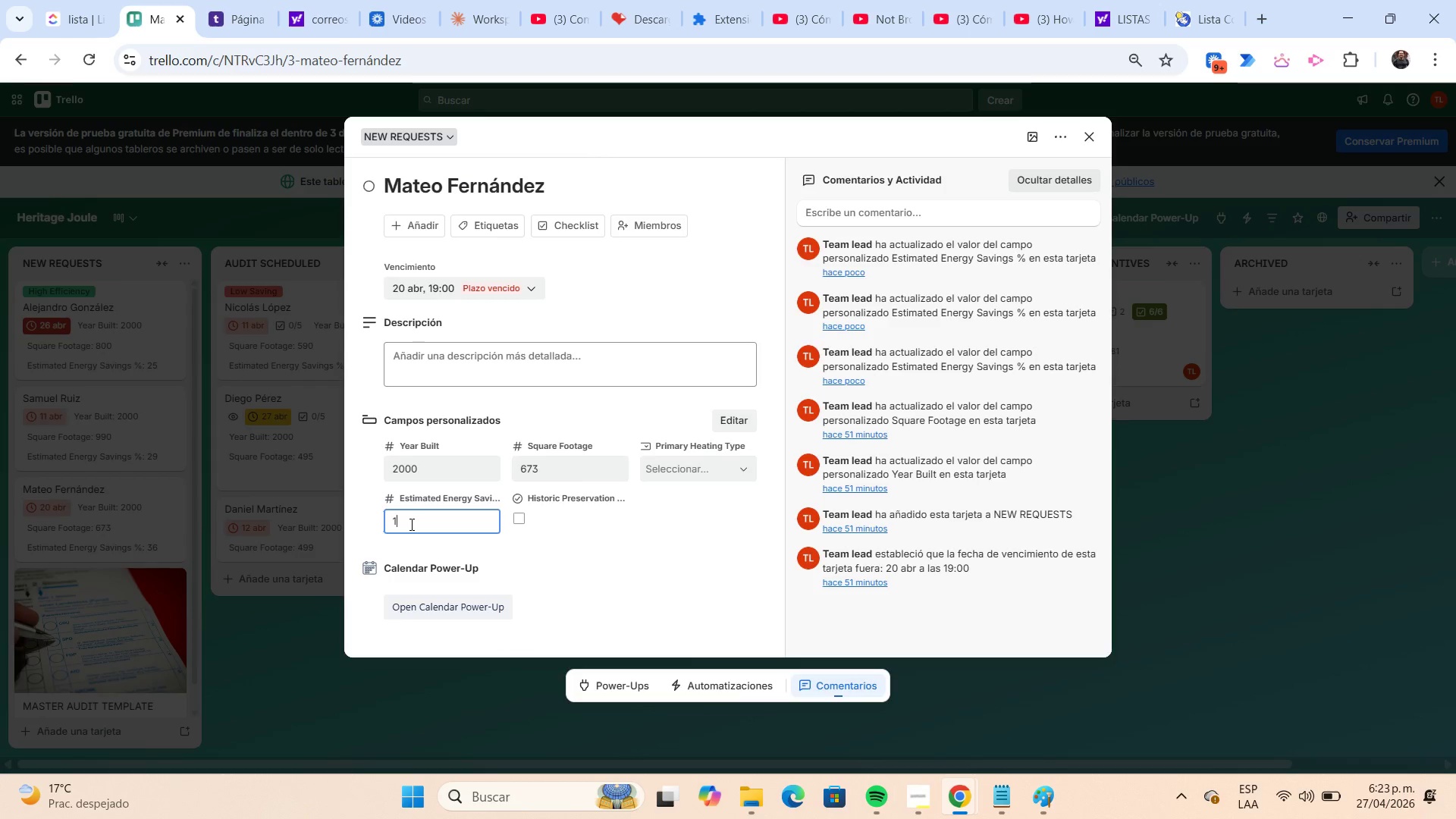 
key(Numpad0)